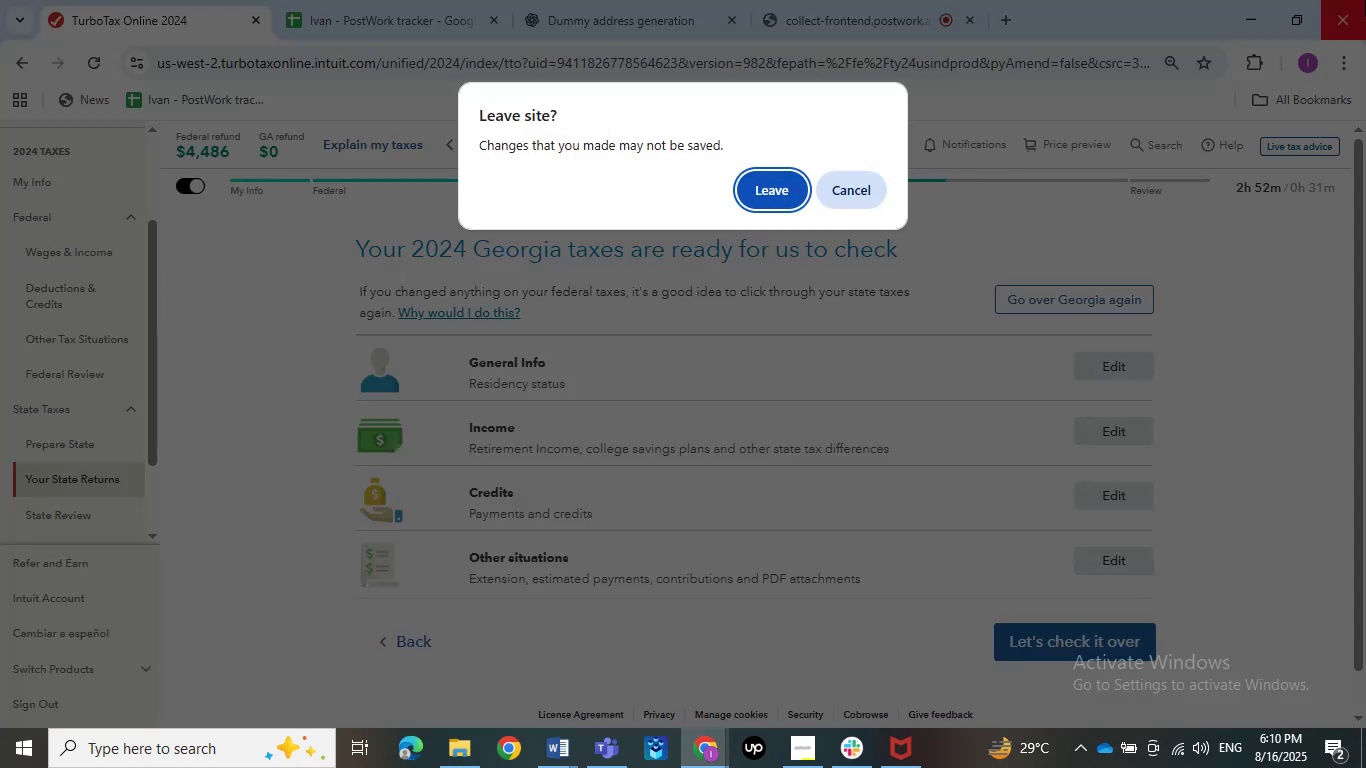 
left_click([1365, 0])
 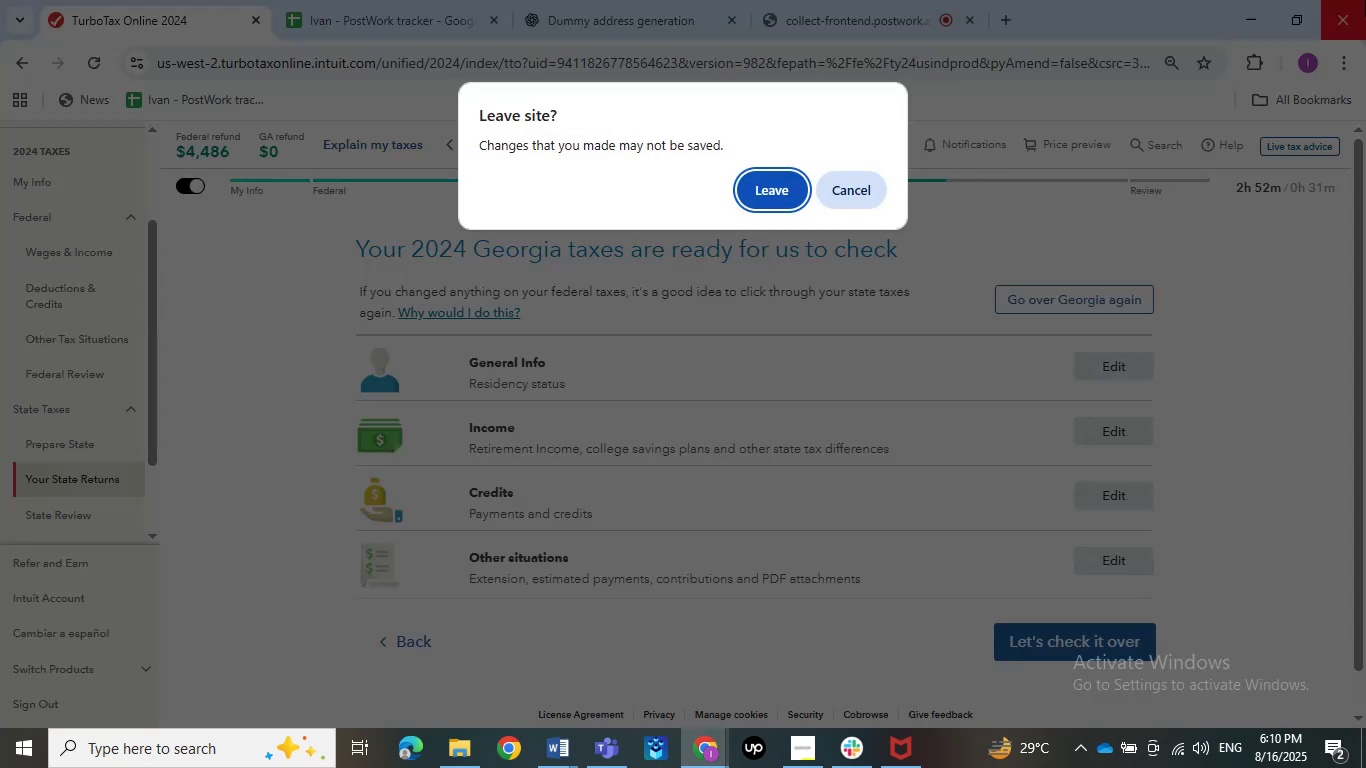 
scroll: coordinate [1365, 0], scroll_direction: down, amount: 3.0
 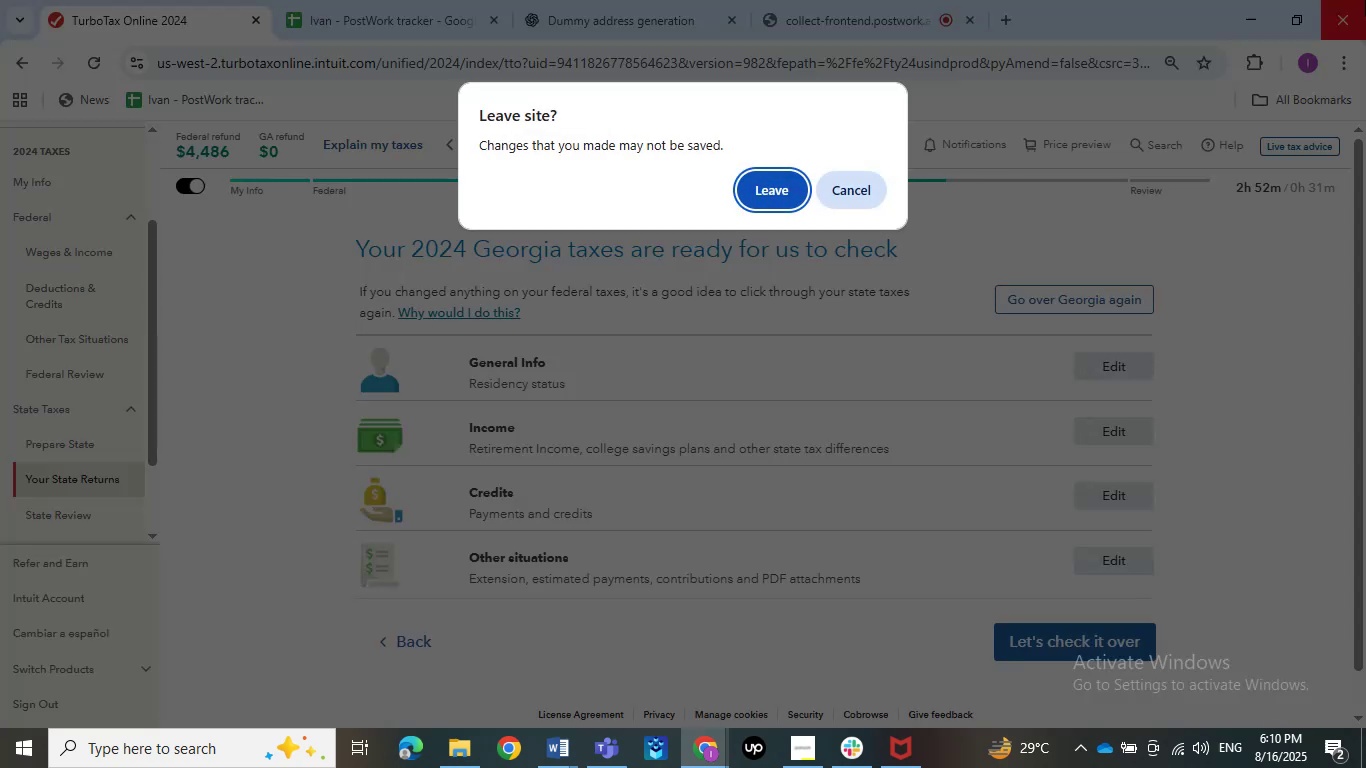 
scroll: coordinate [1365, 0], scroll_direction: up, amount: 1.0
 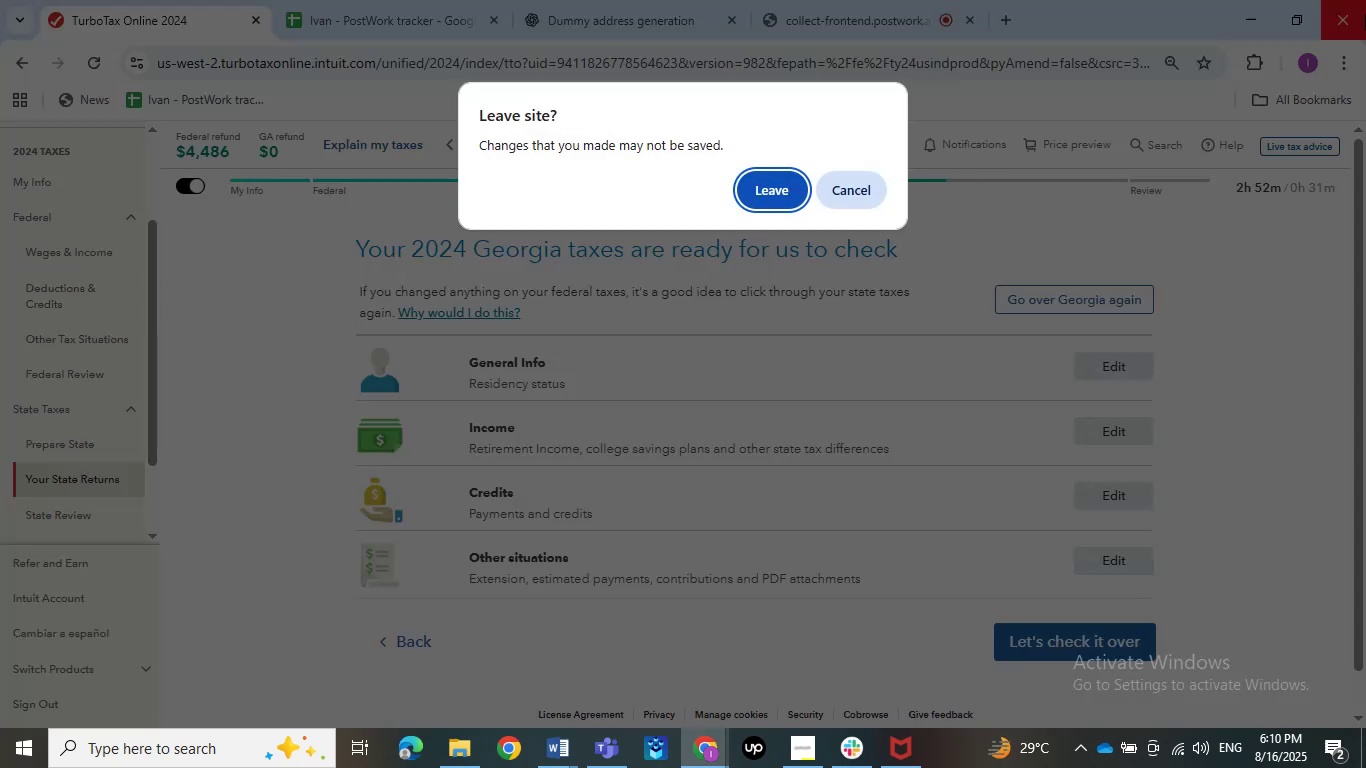 
wait(5.39)
 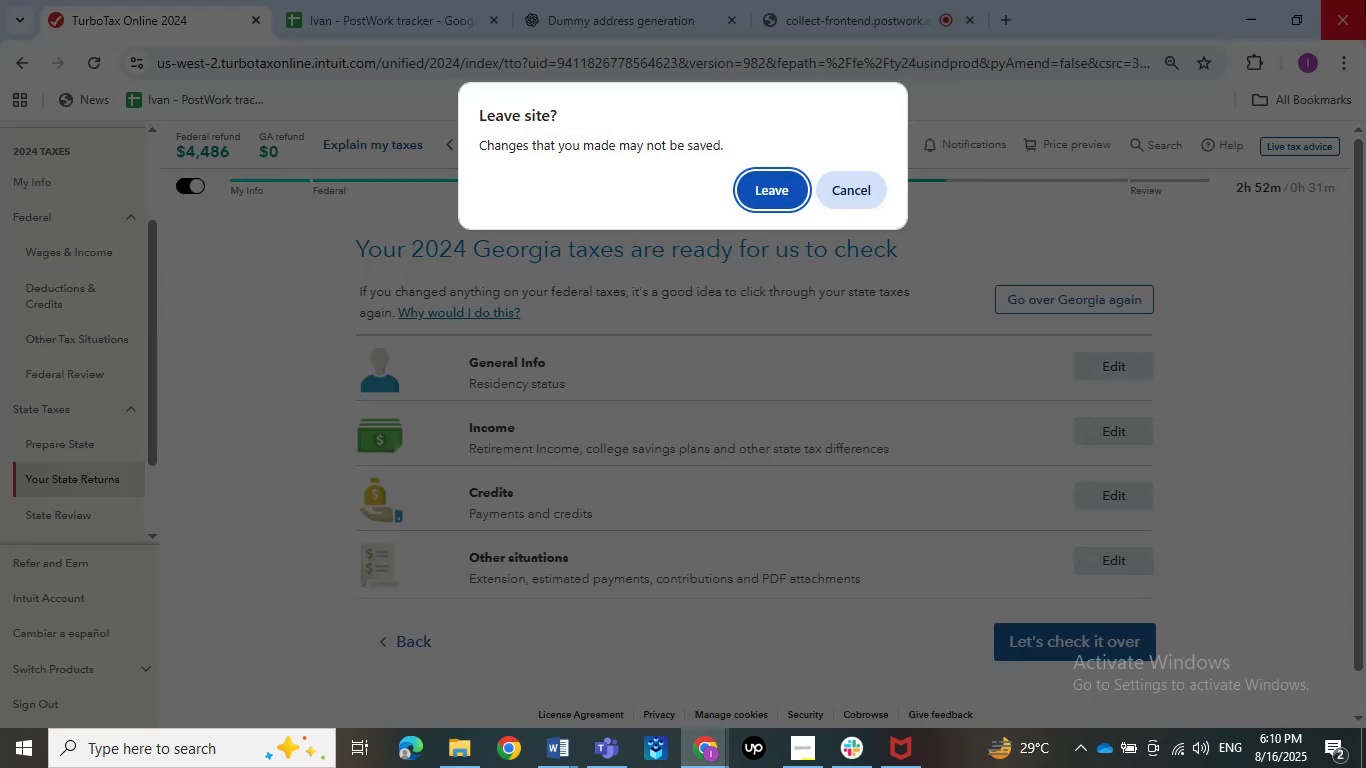 
scroll: coordinate [1365, 14], scroll_direction: up, amount: 1.0
 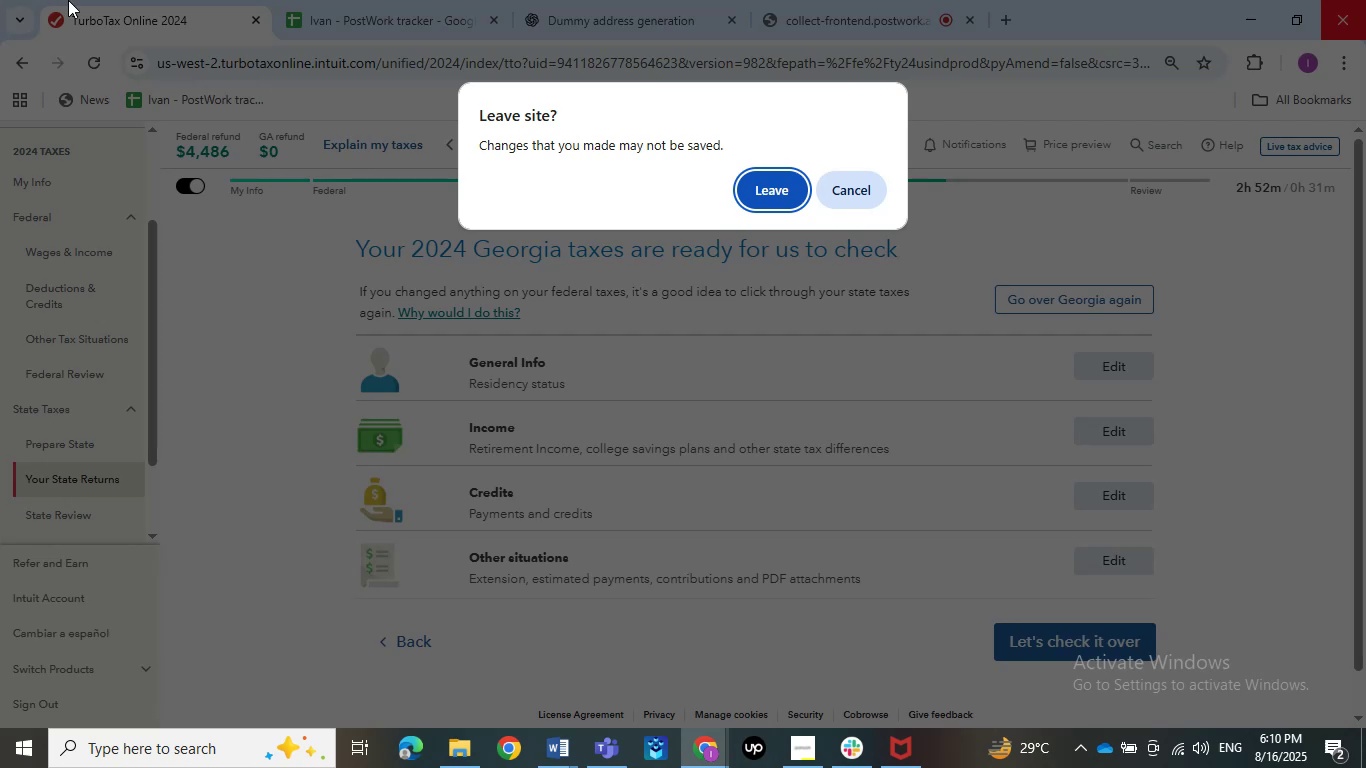 
wait(10.14)
 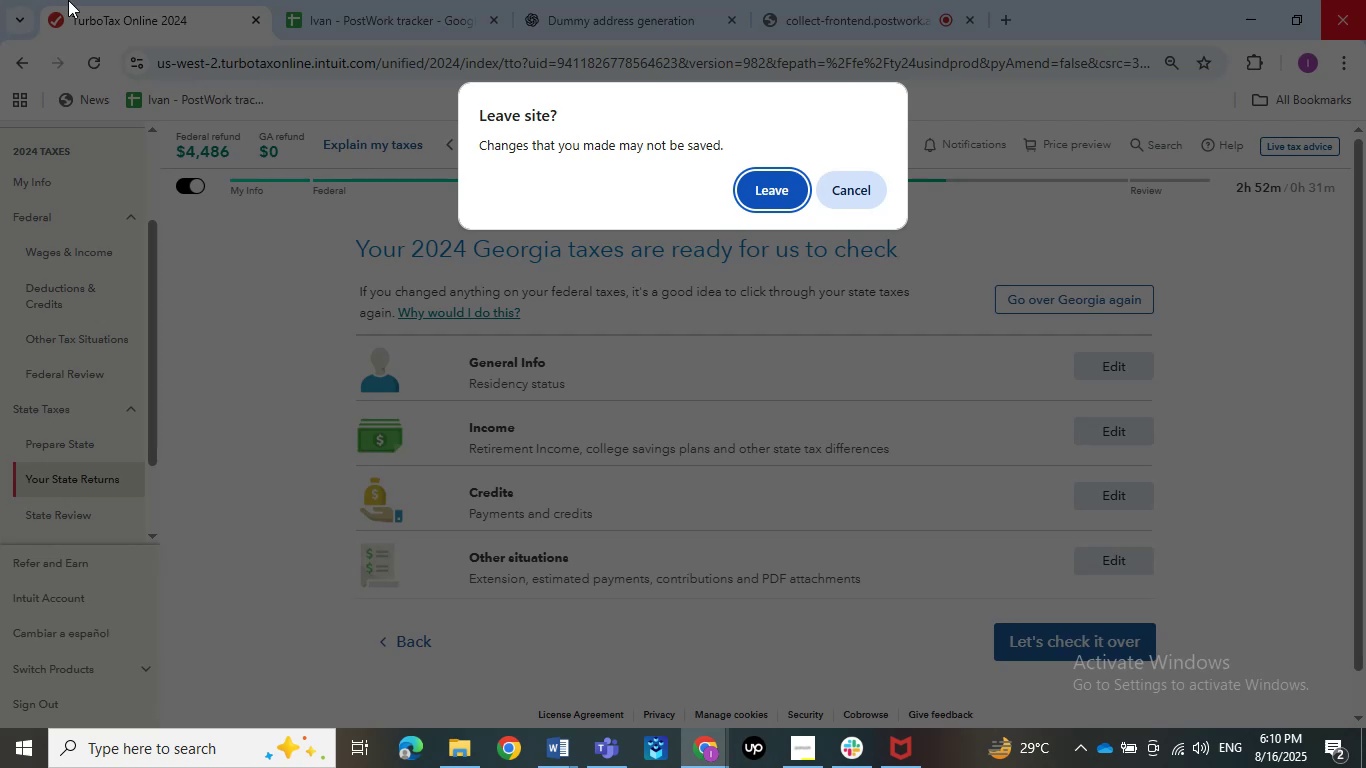 
left_click([866, 196])
 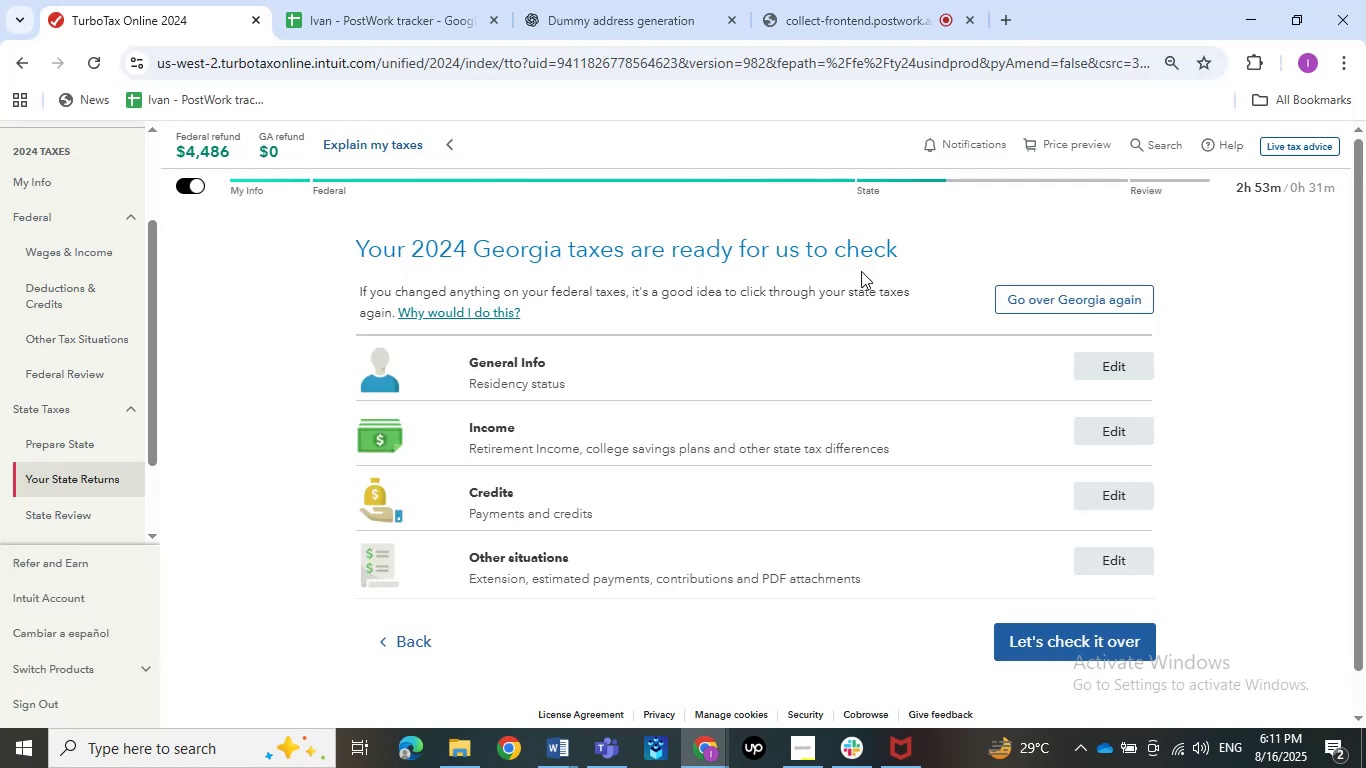 
wait(7.03)
 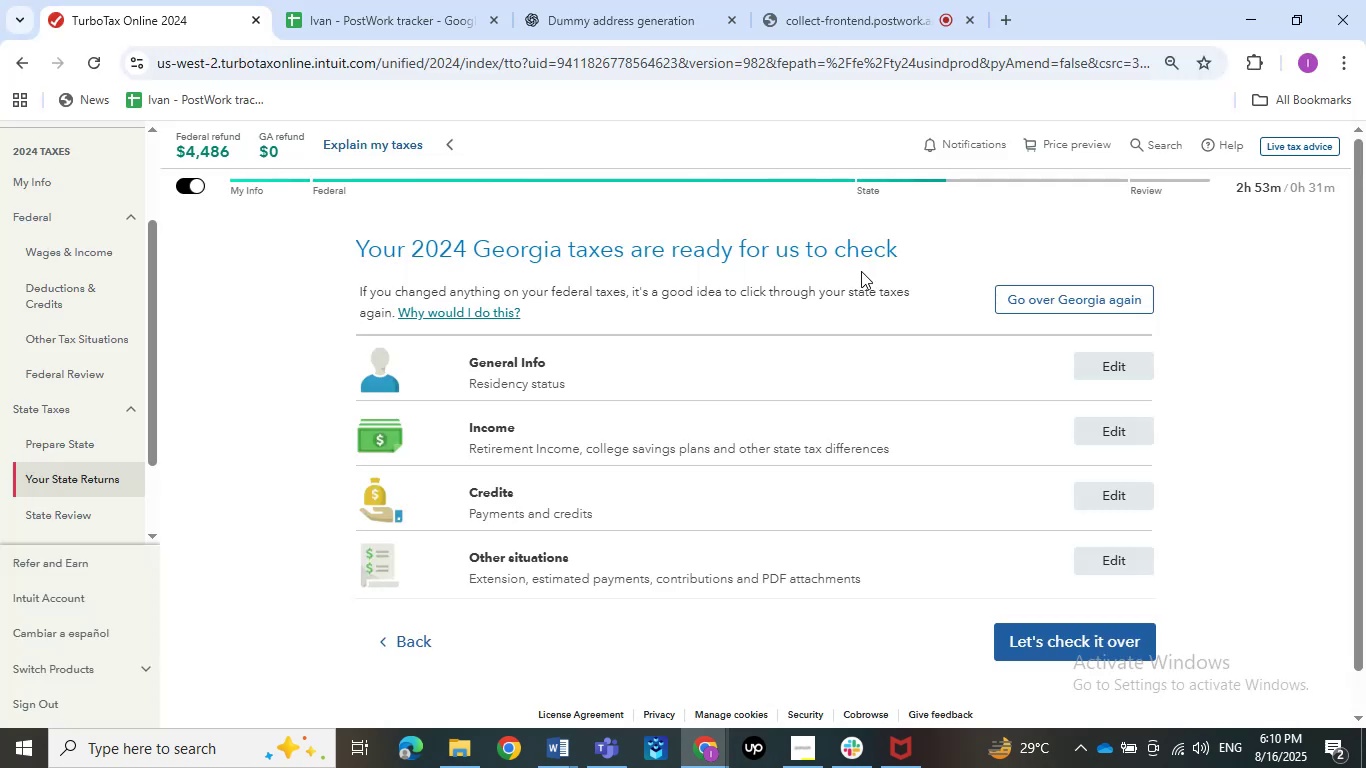 
scroll: coordinate [847, 397], scroll_direction: down, amount: 2.0
 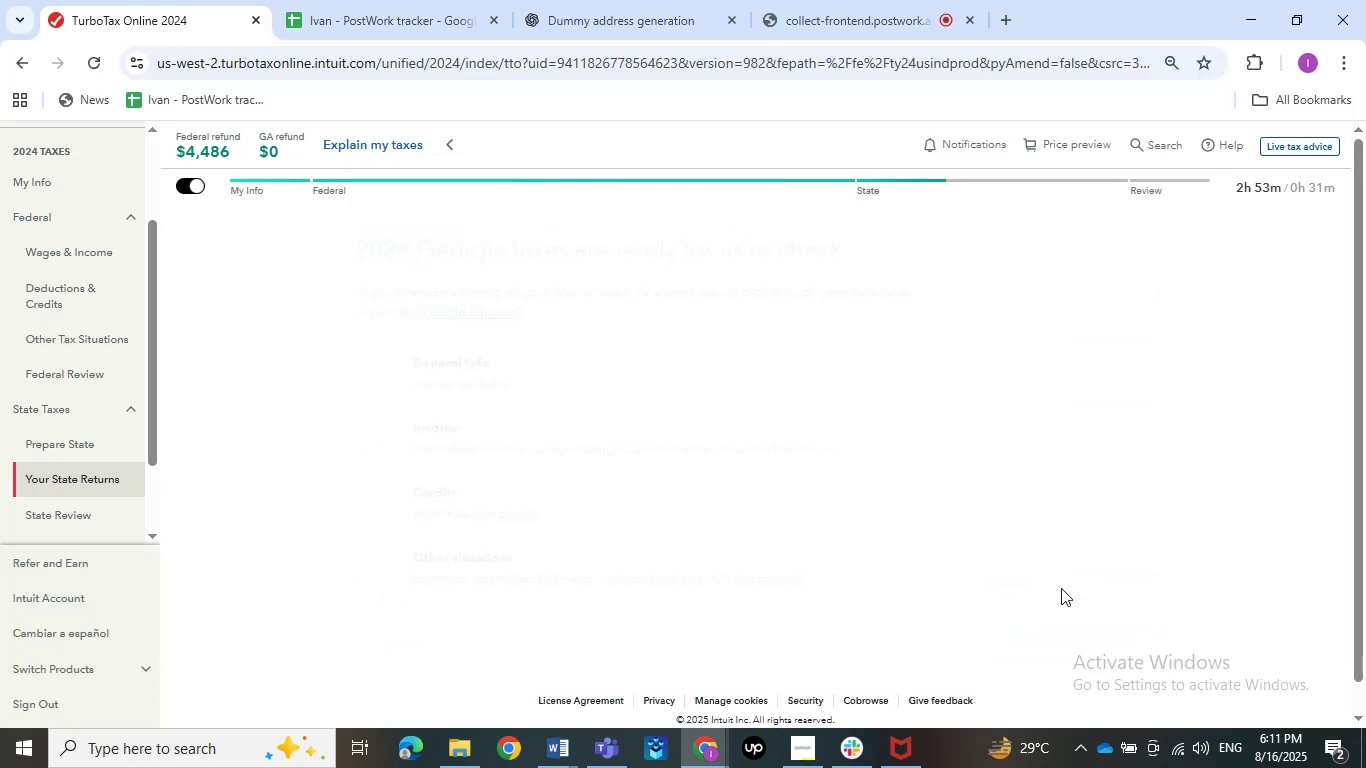 
left_click([1059, 593])
 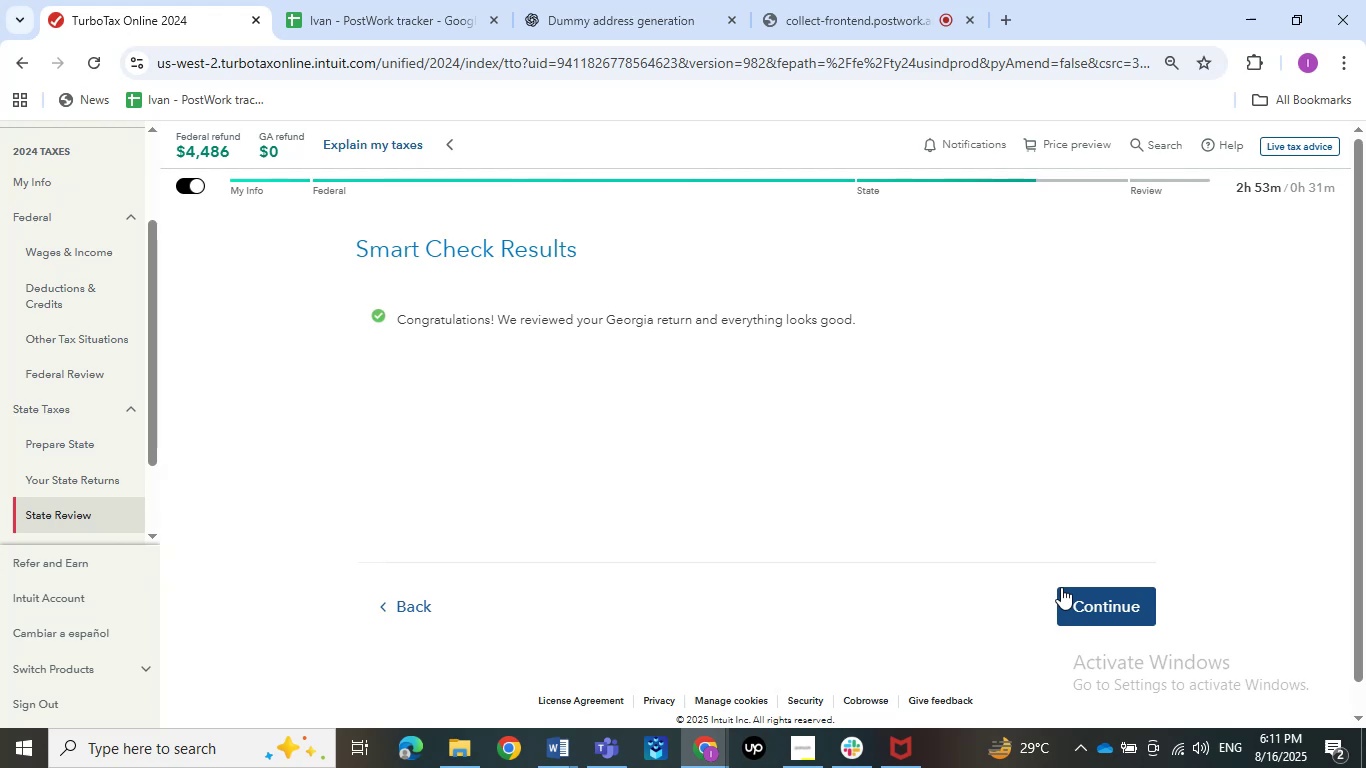 
wait(20.98)
 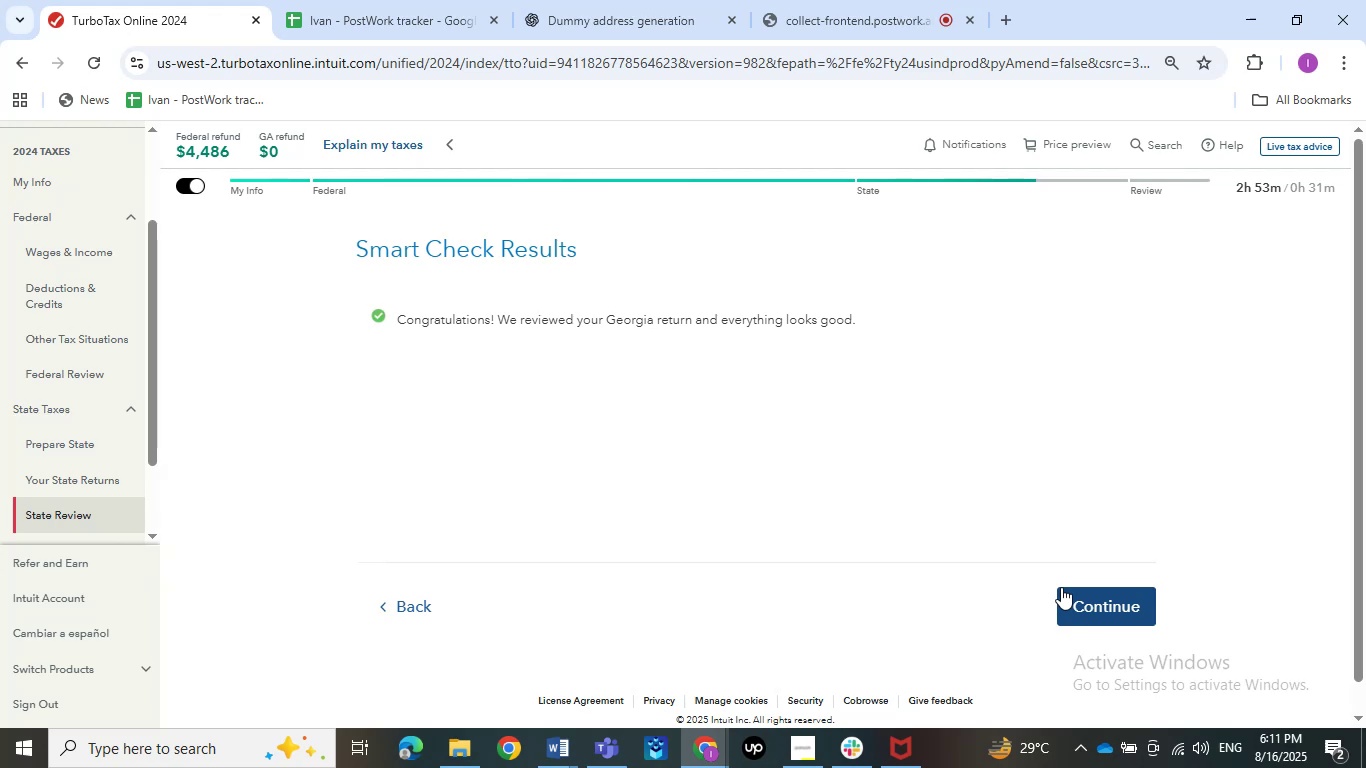 
left_click([1061, 587])
 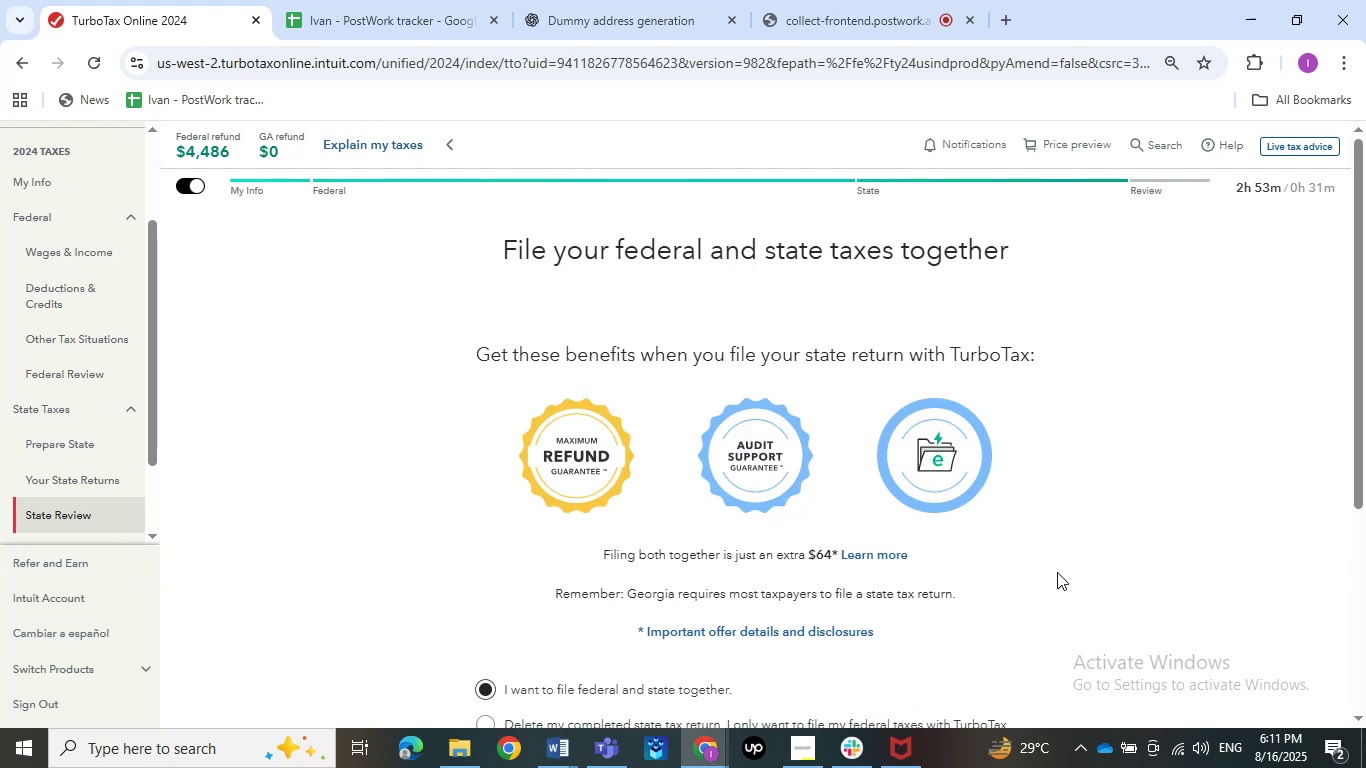 
scroll: coordinate [1057, 572], scroll_direction: down, amount: 4.0
 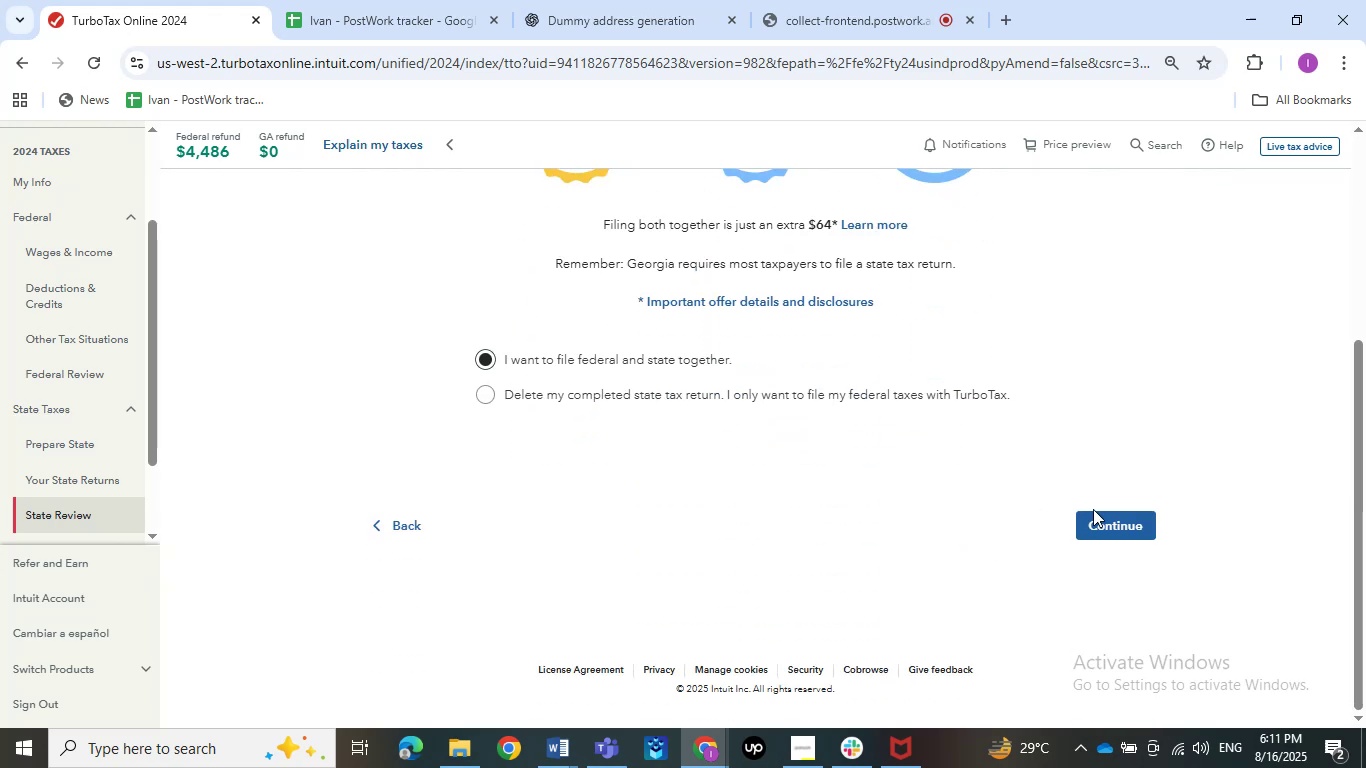 
double_click([1094, 513])
 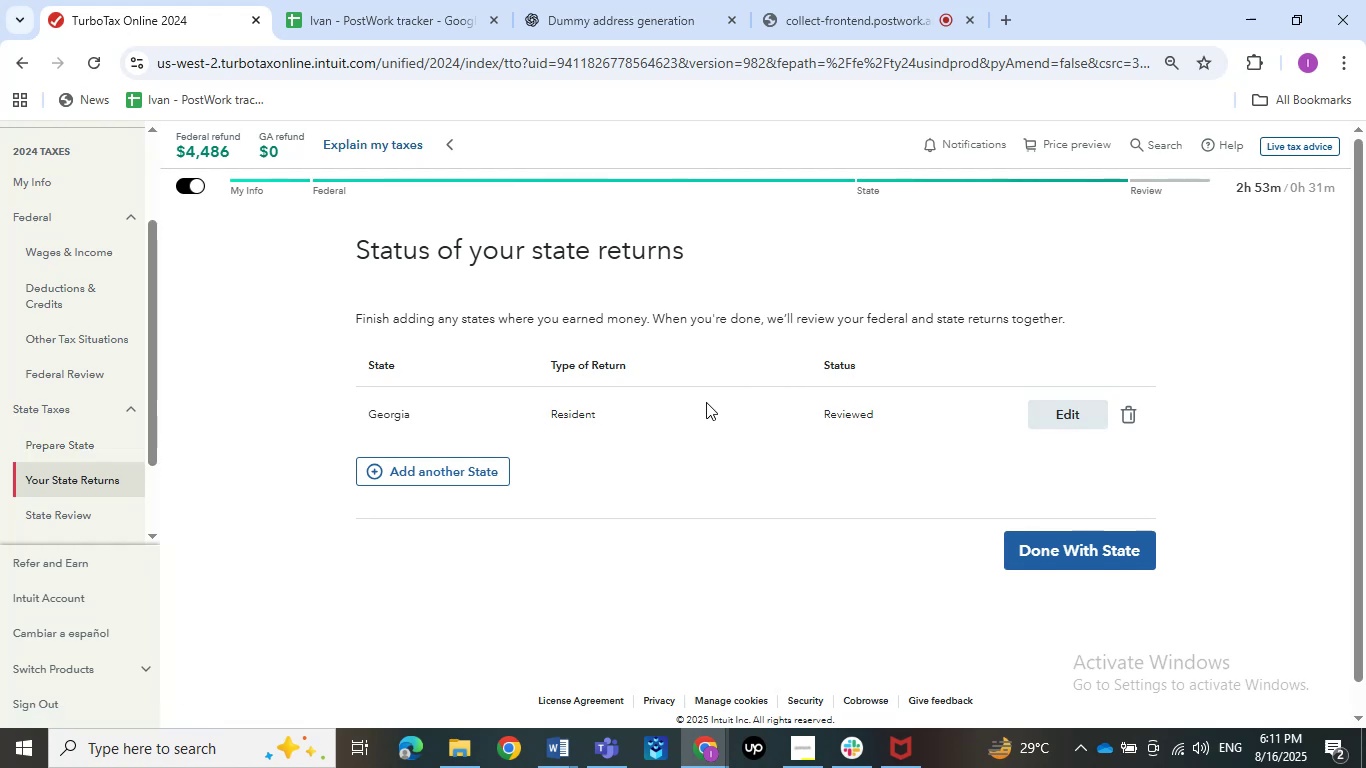 
wait(14.8)
 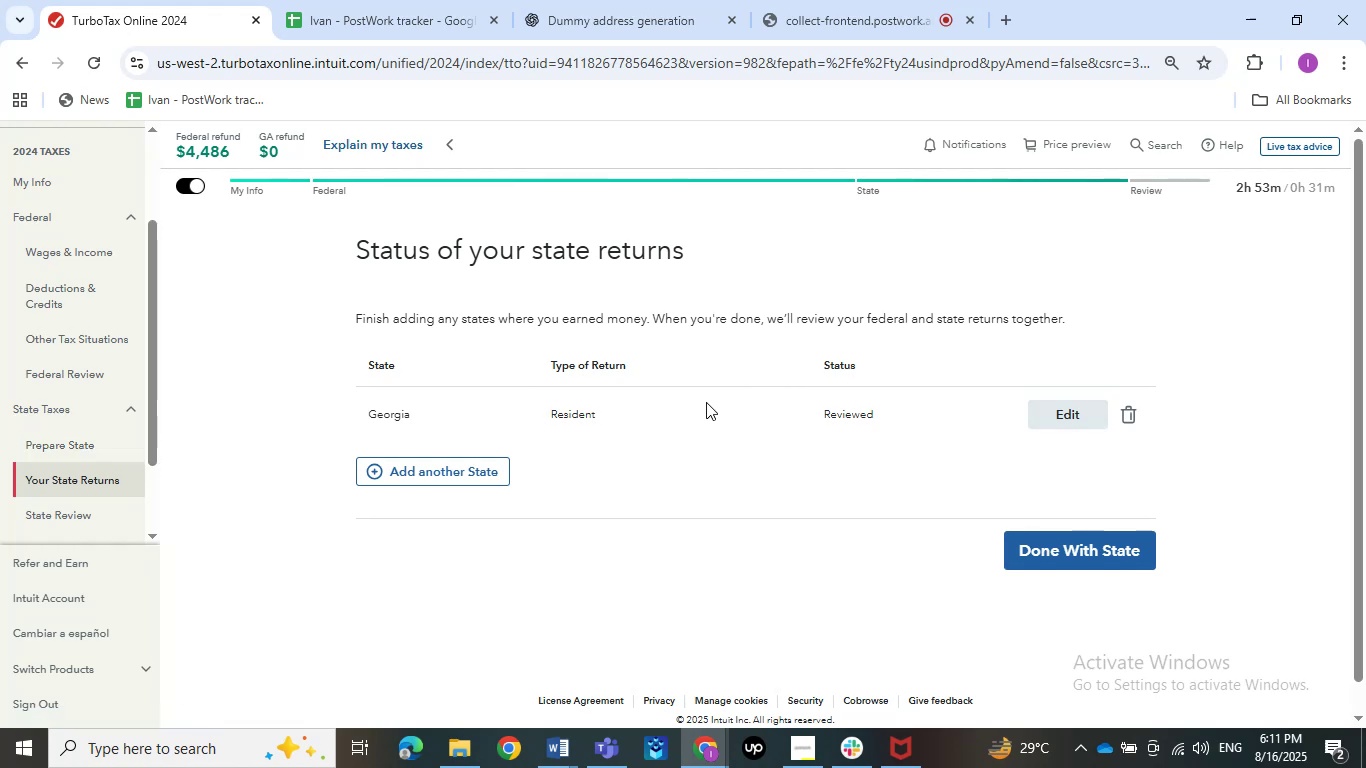 
left_click([1137, 568])
 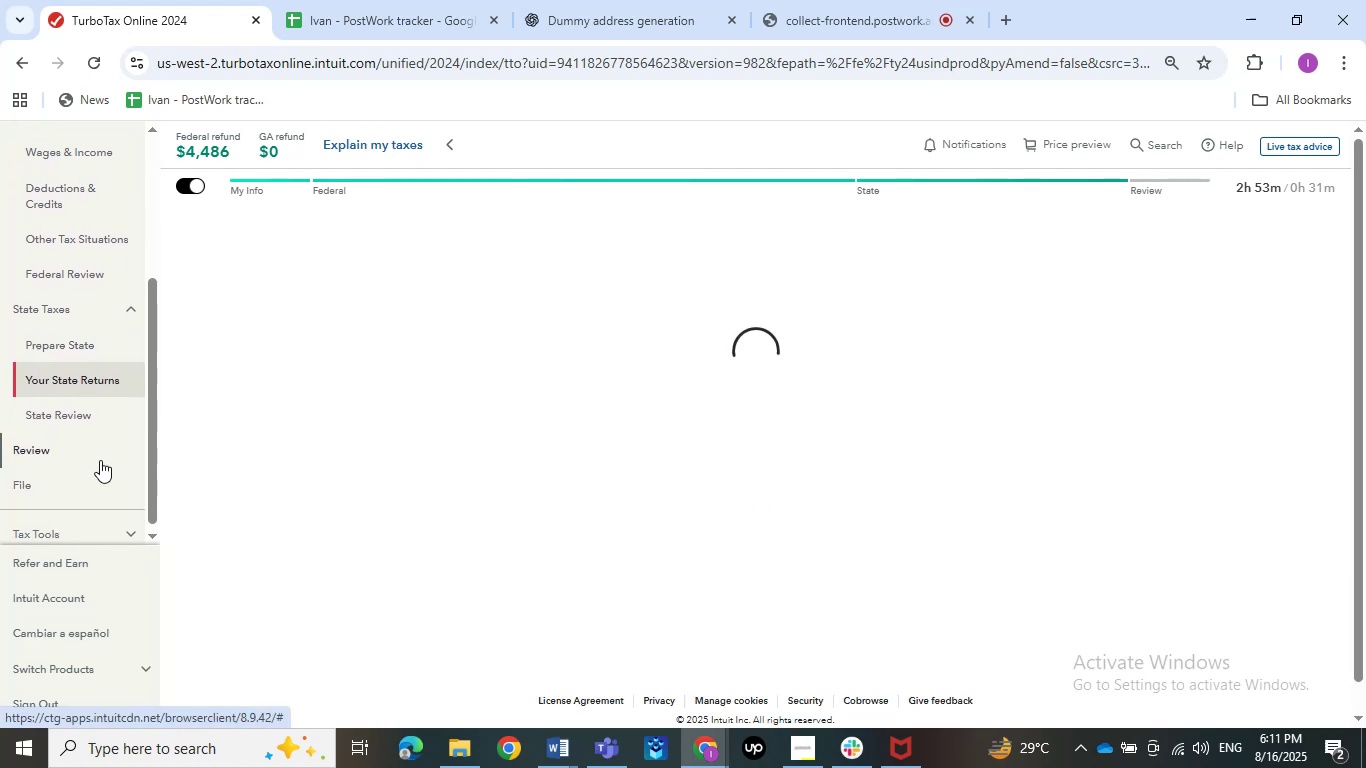 
scroll: coordinate [101, 461], scroll_direction: down, amount: 1.0
 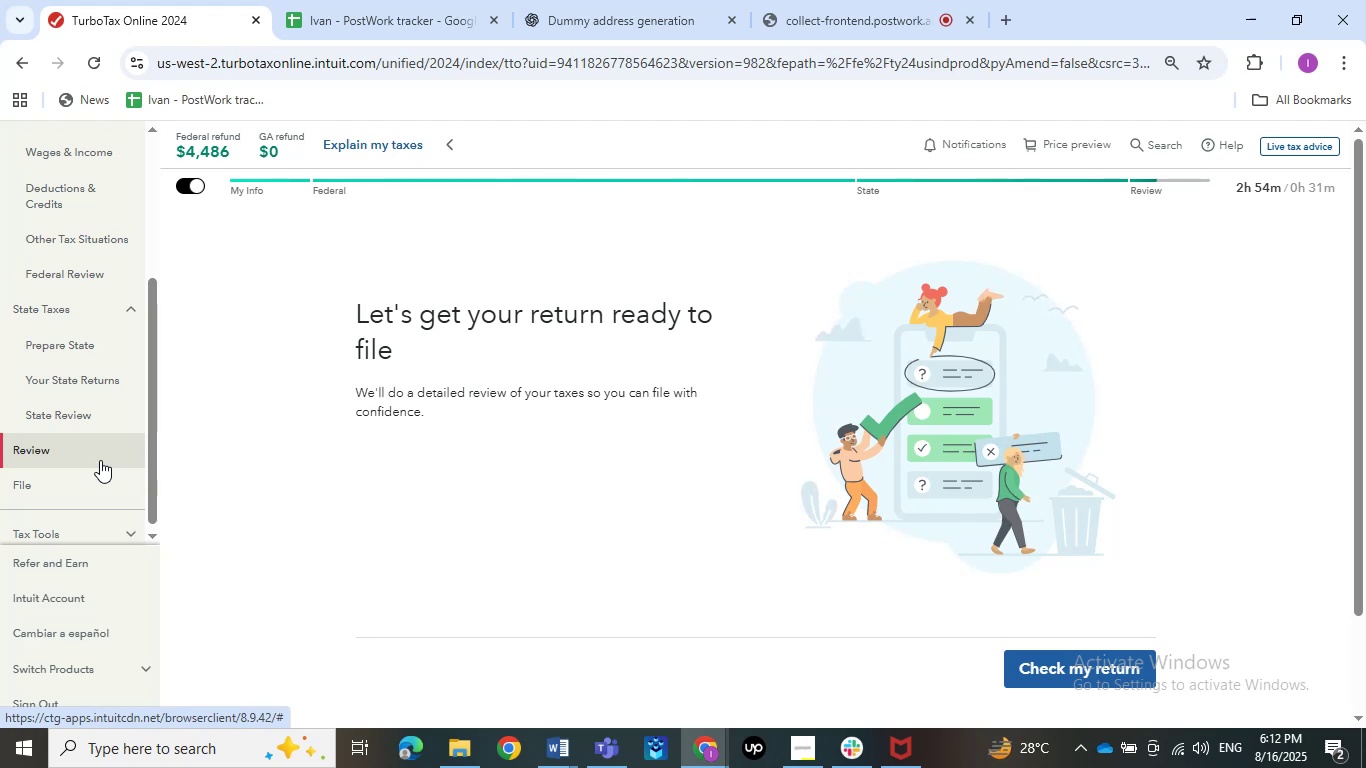 
wait(32.27)
 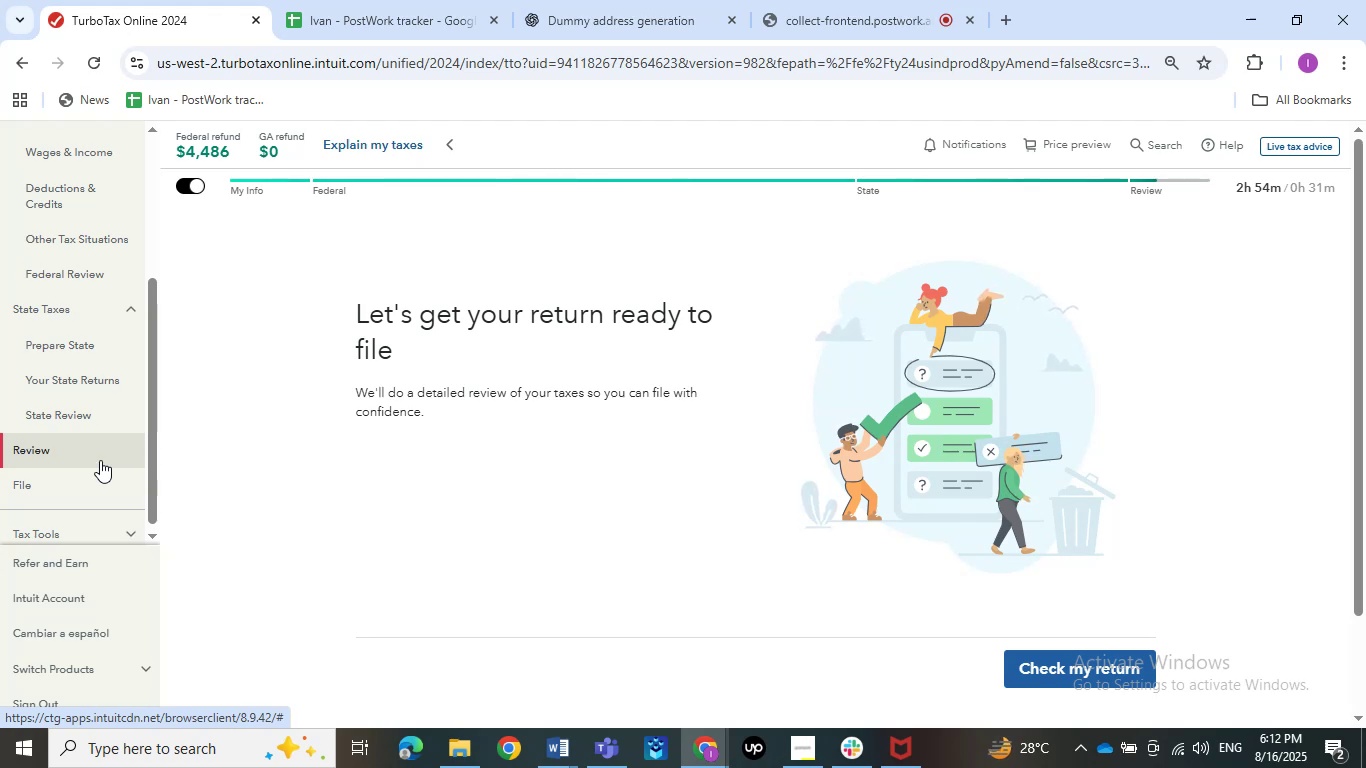 
left_click([1072, 659])
 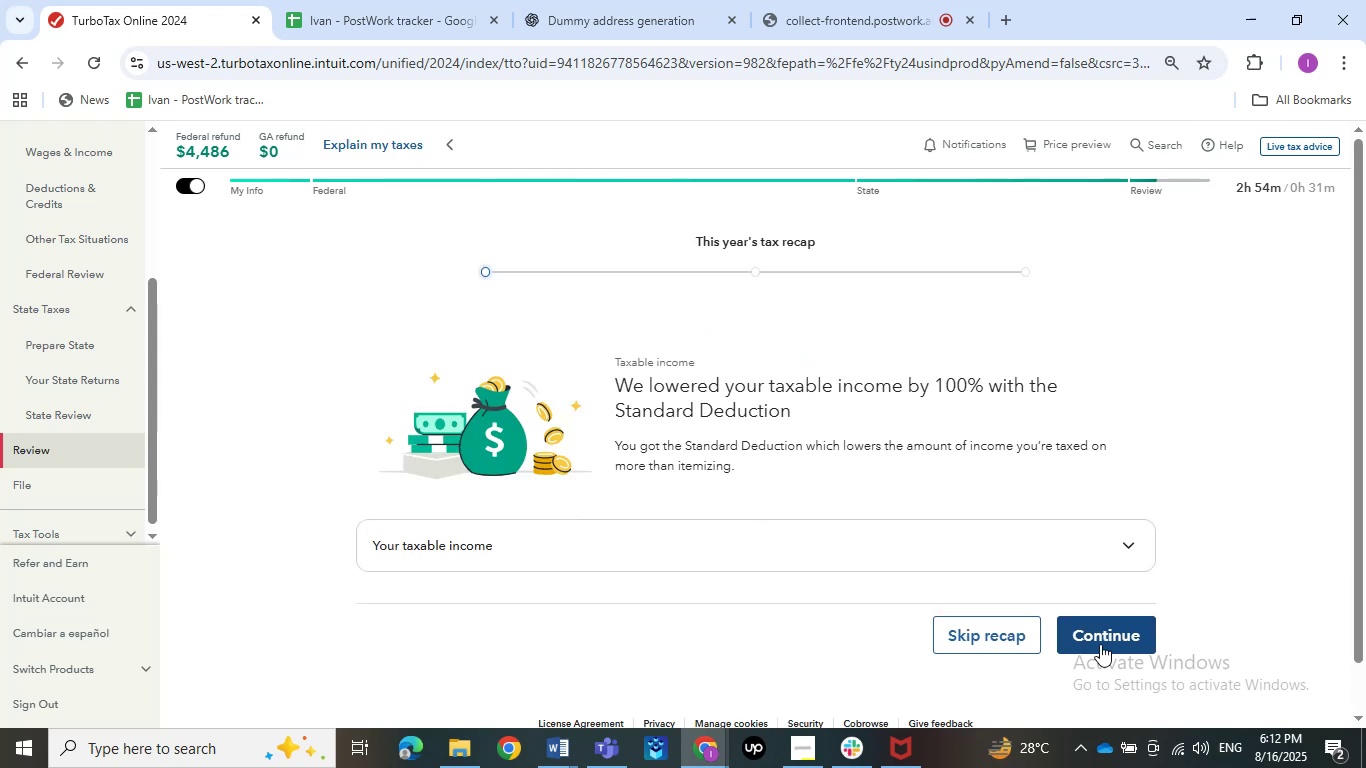 
wait(18.11)
 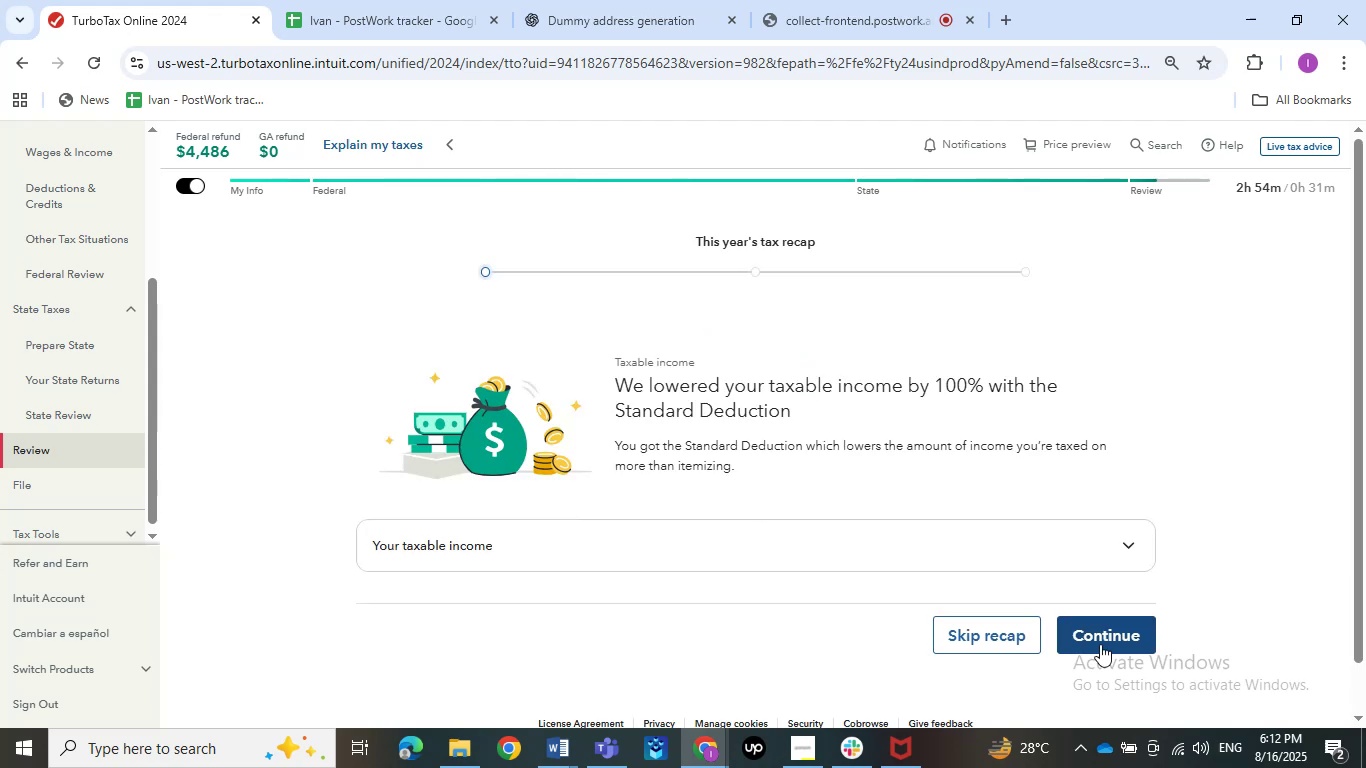 
left_click([1087, 555])
 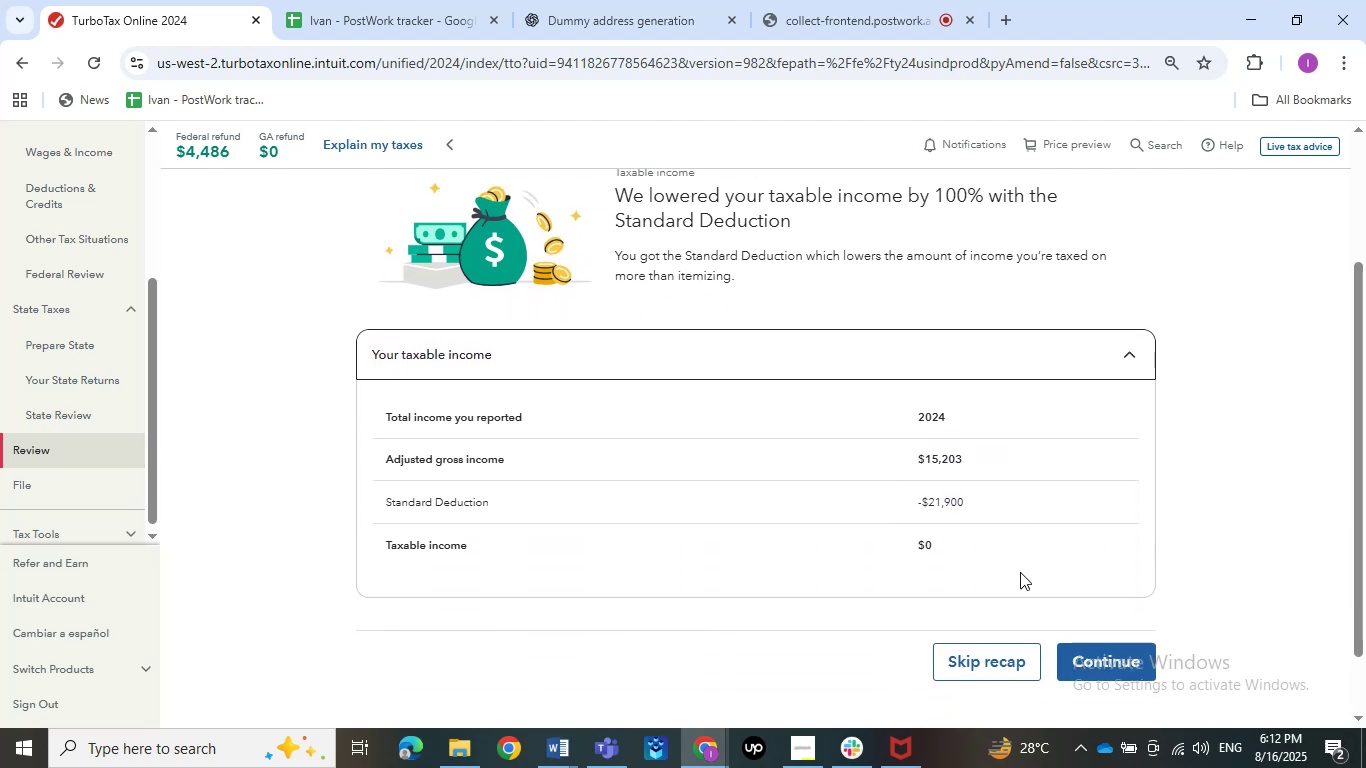 
scroll: coordinate [1020, 572], scroll_direction: down, amount: 2.0
 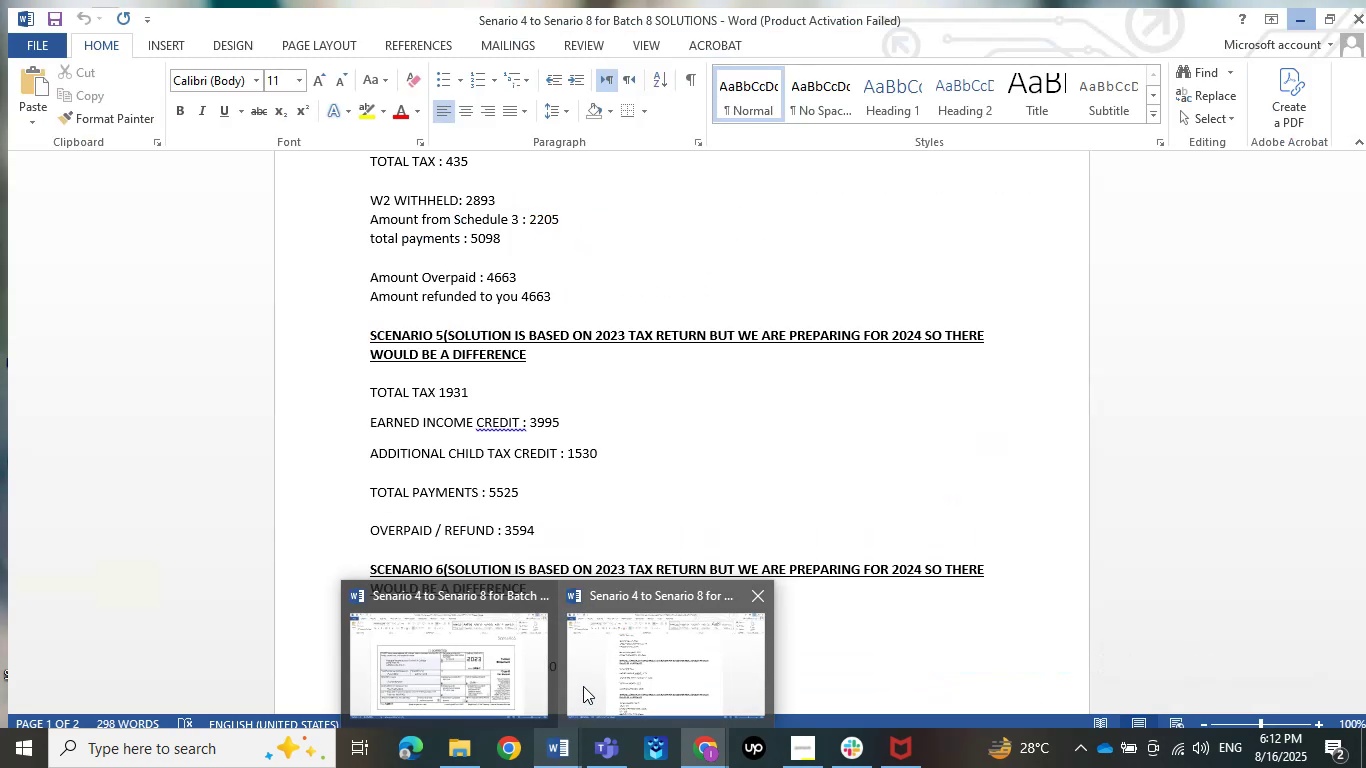 
left_click([583, 686])
 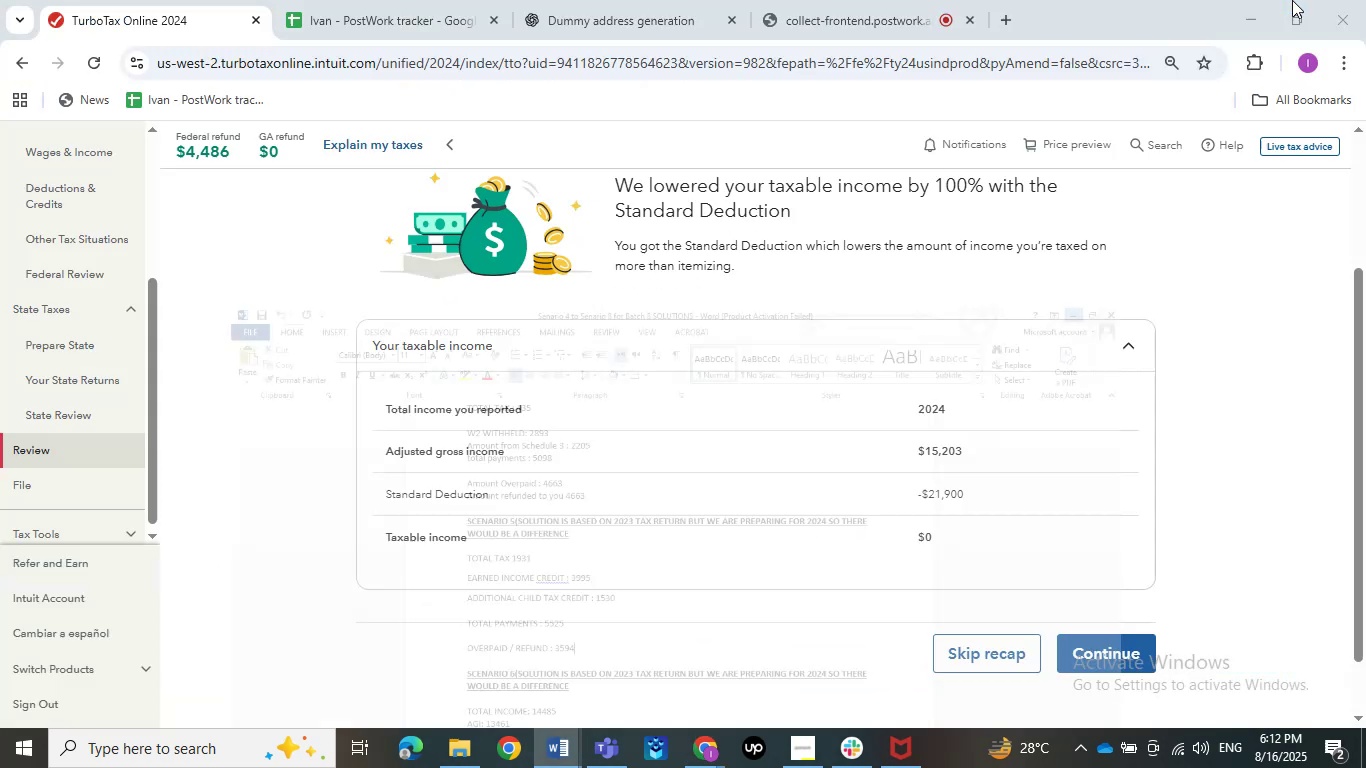 
left_click([1292, 0])
 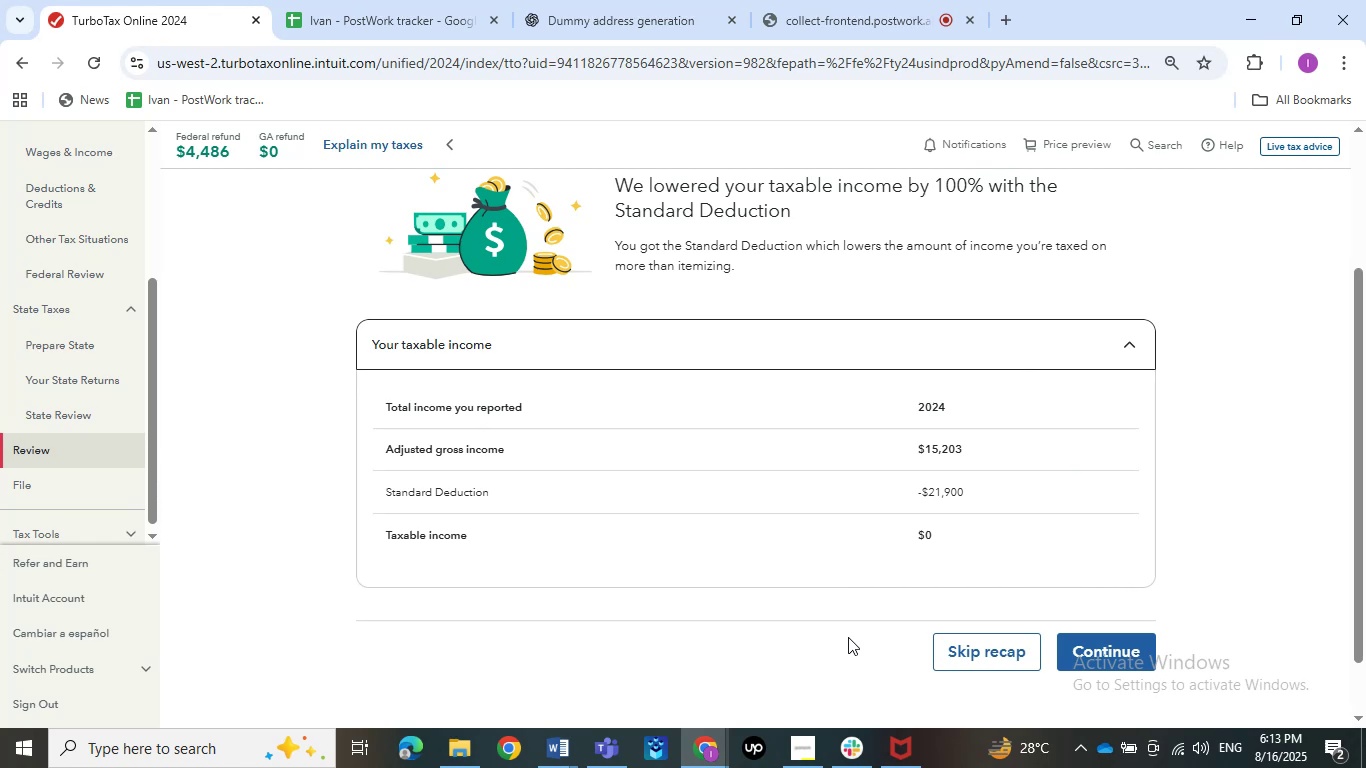 
wait(39.22)
 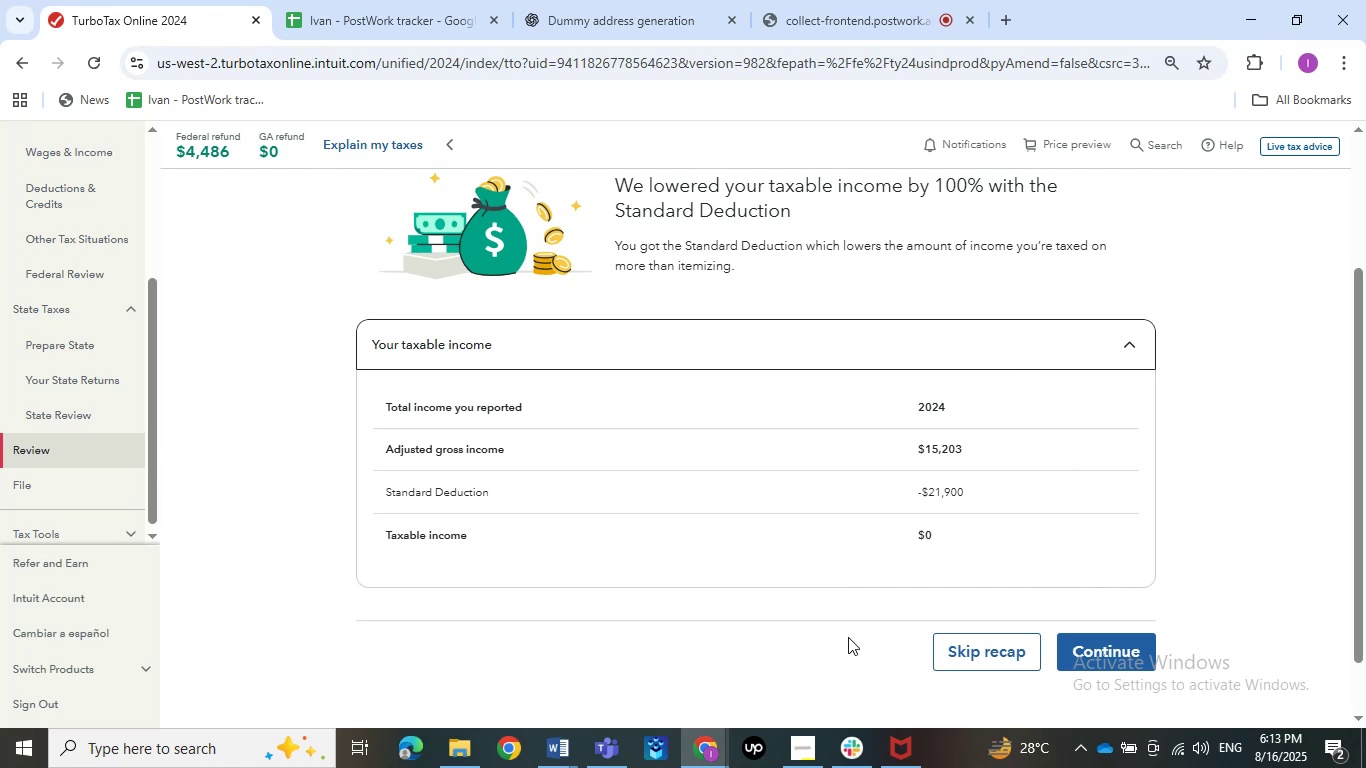 
double_click([463, 655])
 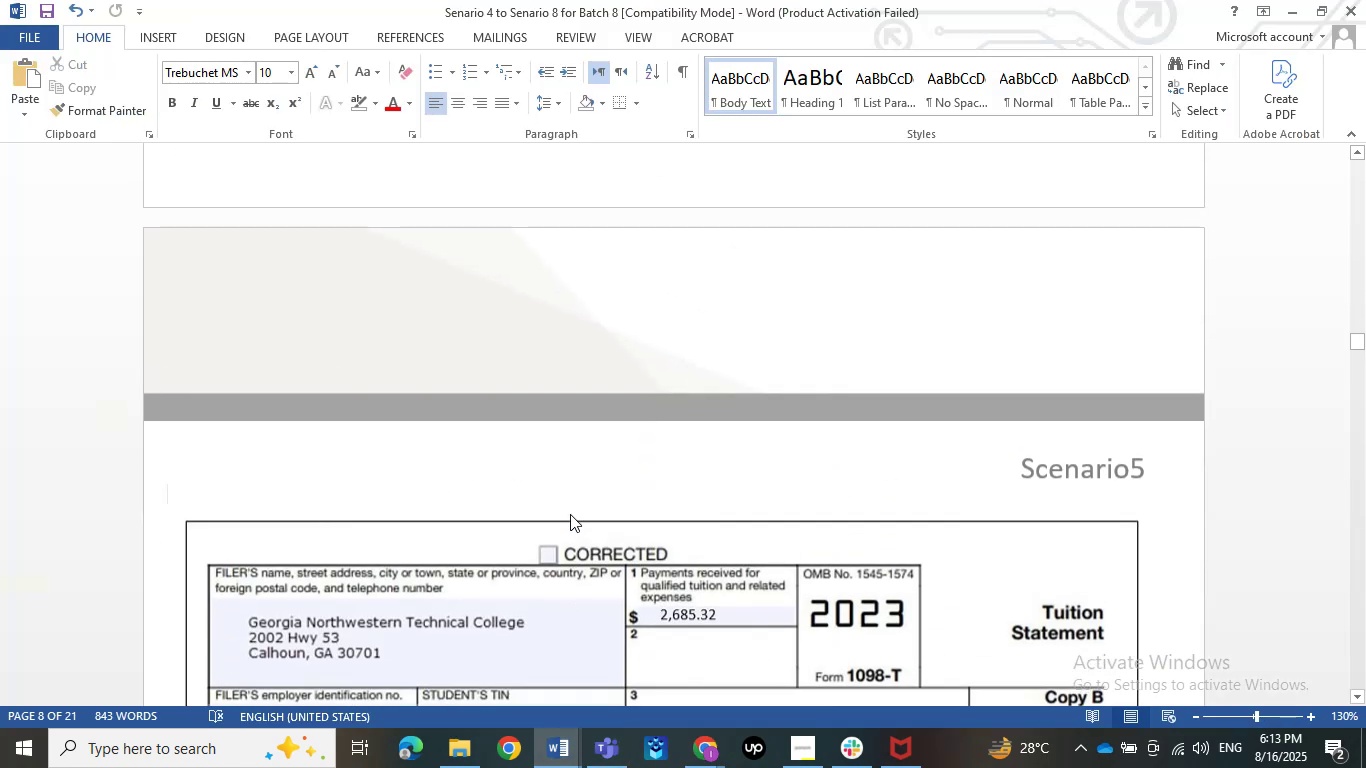 
scroll: coordinate [570, 514], scroll_direction: up, amount: 70.0
 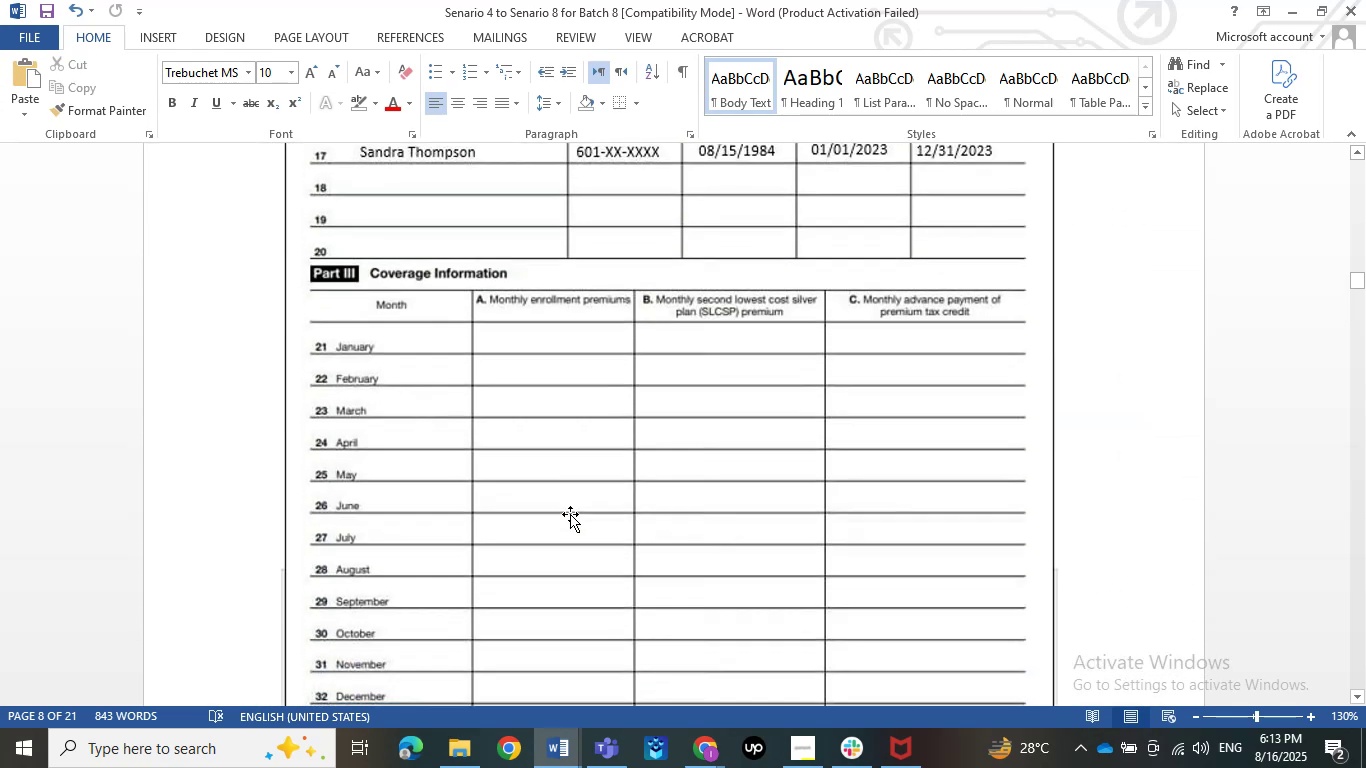 
scroll: coordinate [570, 514], scroll_direction: down, amount: 24.0
 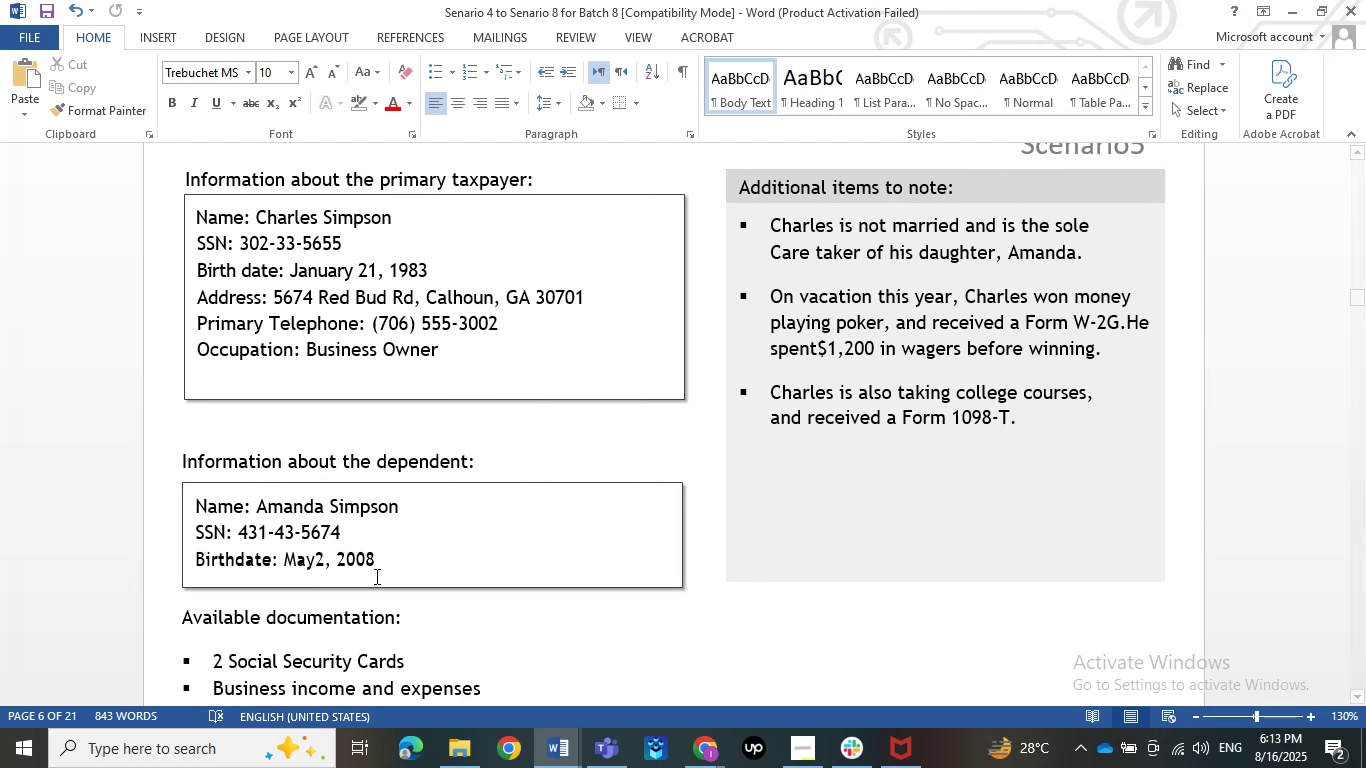 
wait(10.3)
 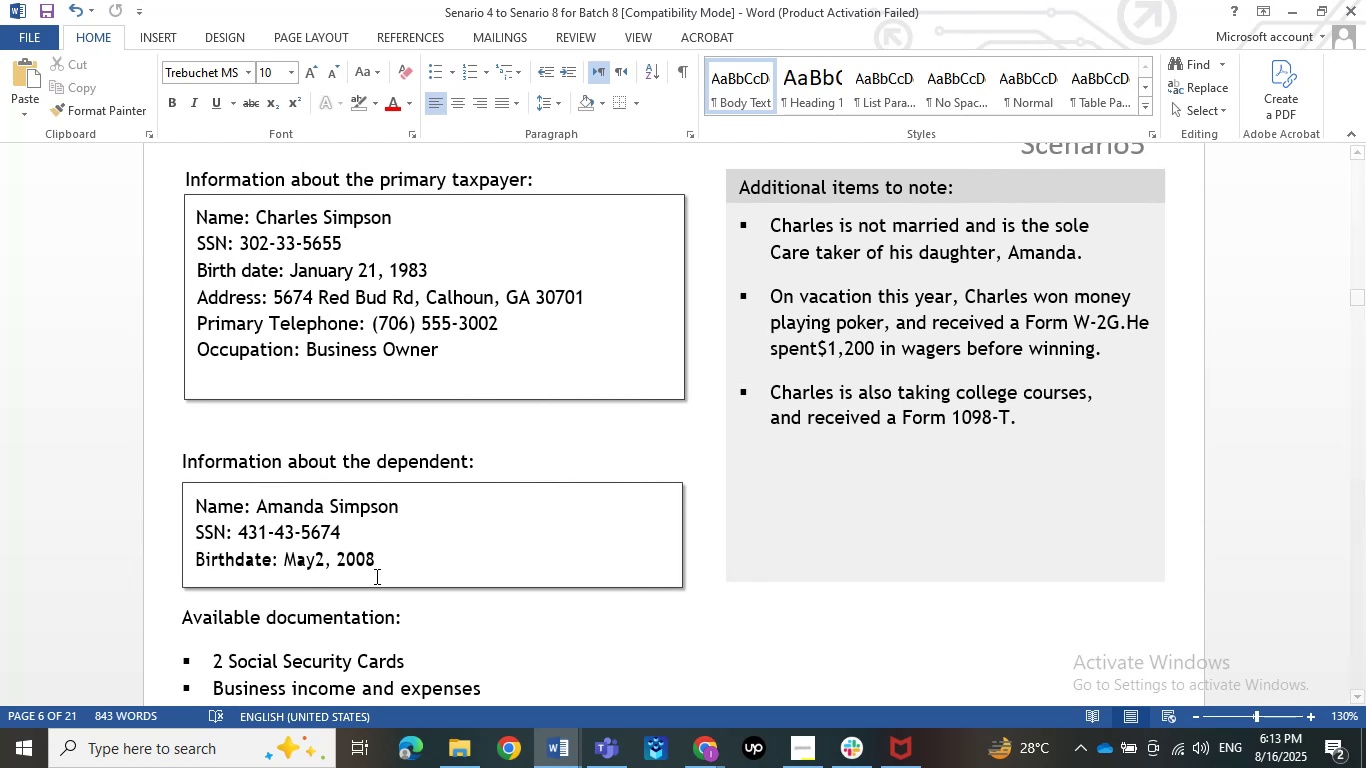 
mouse_move([331, 763])
 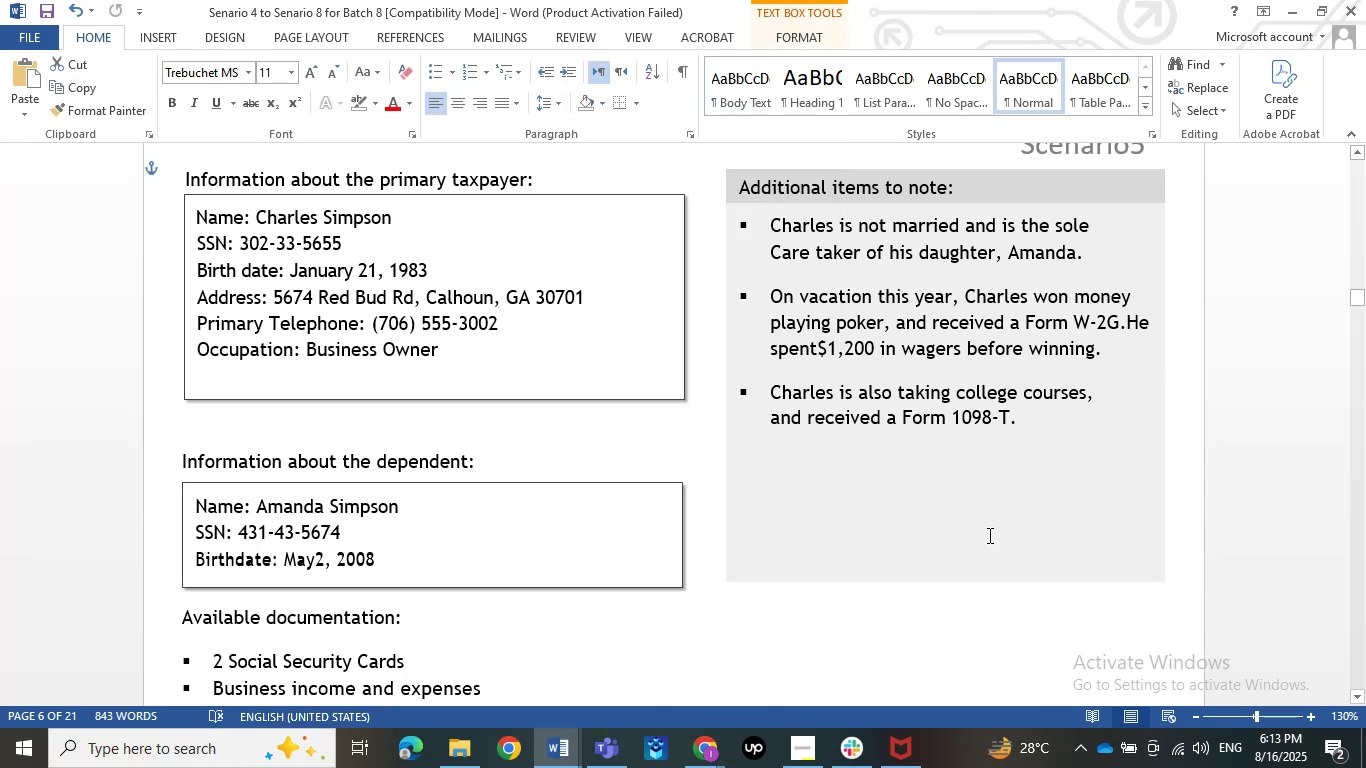 
left_click([988, 535])
 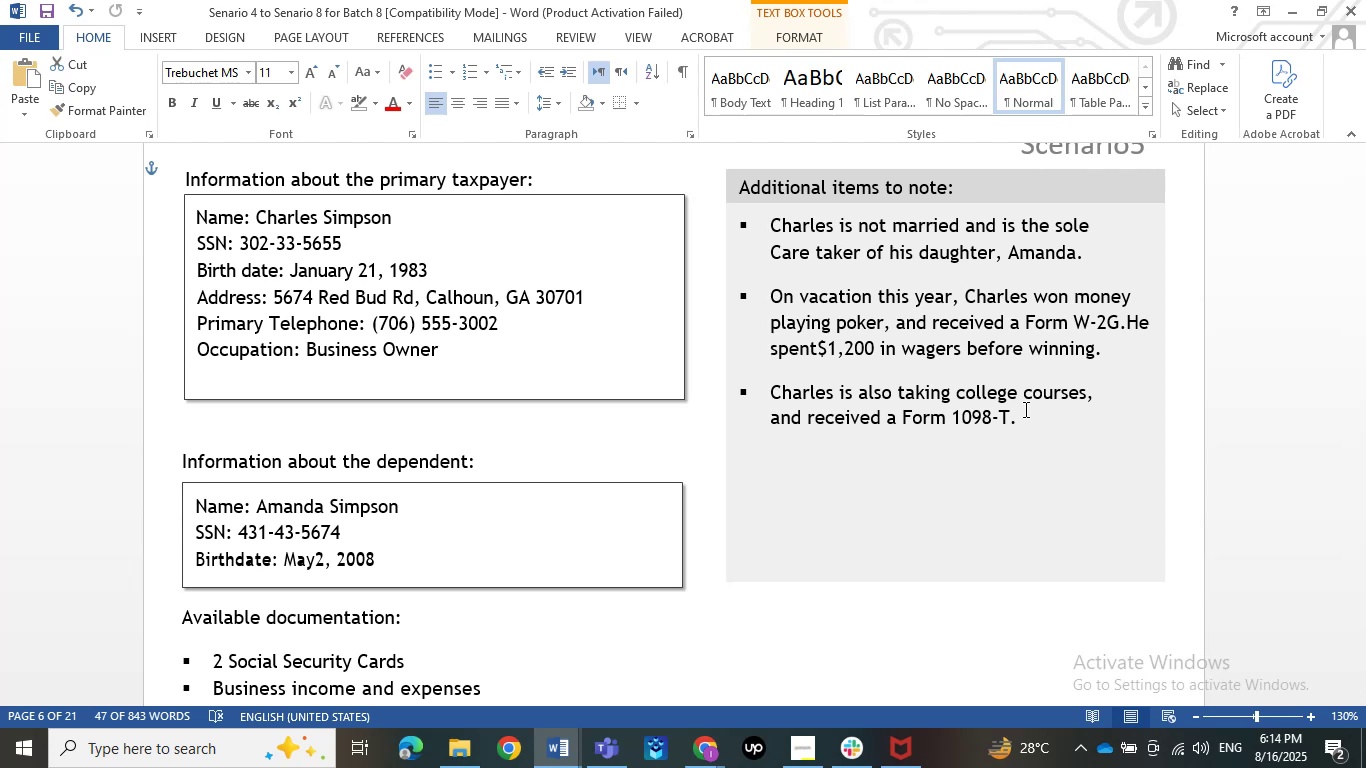 
wait(17.31)
 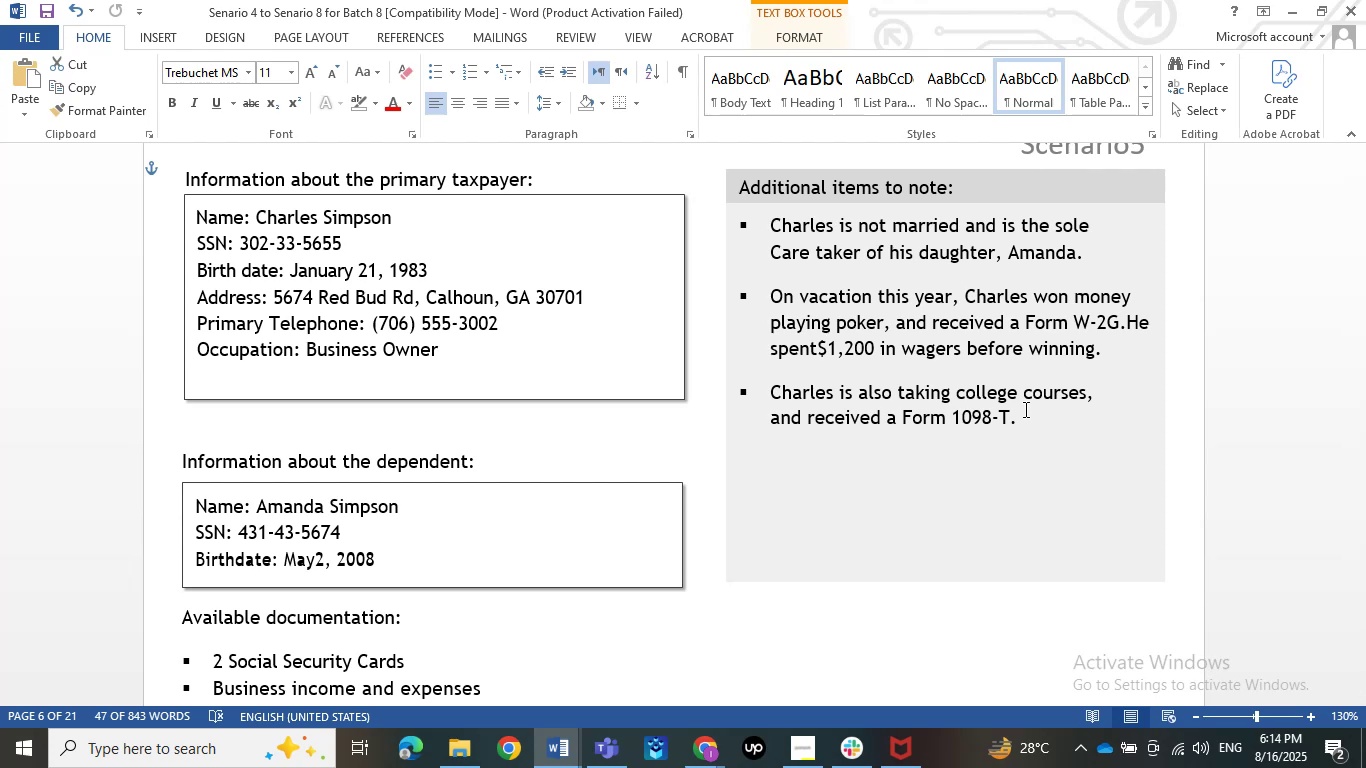 
scroll: coordinate [896, 384], scroll_direction: down, amount: 1.0
 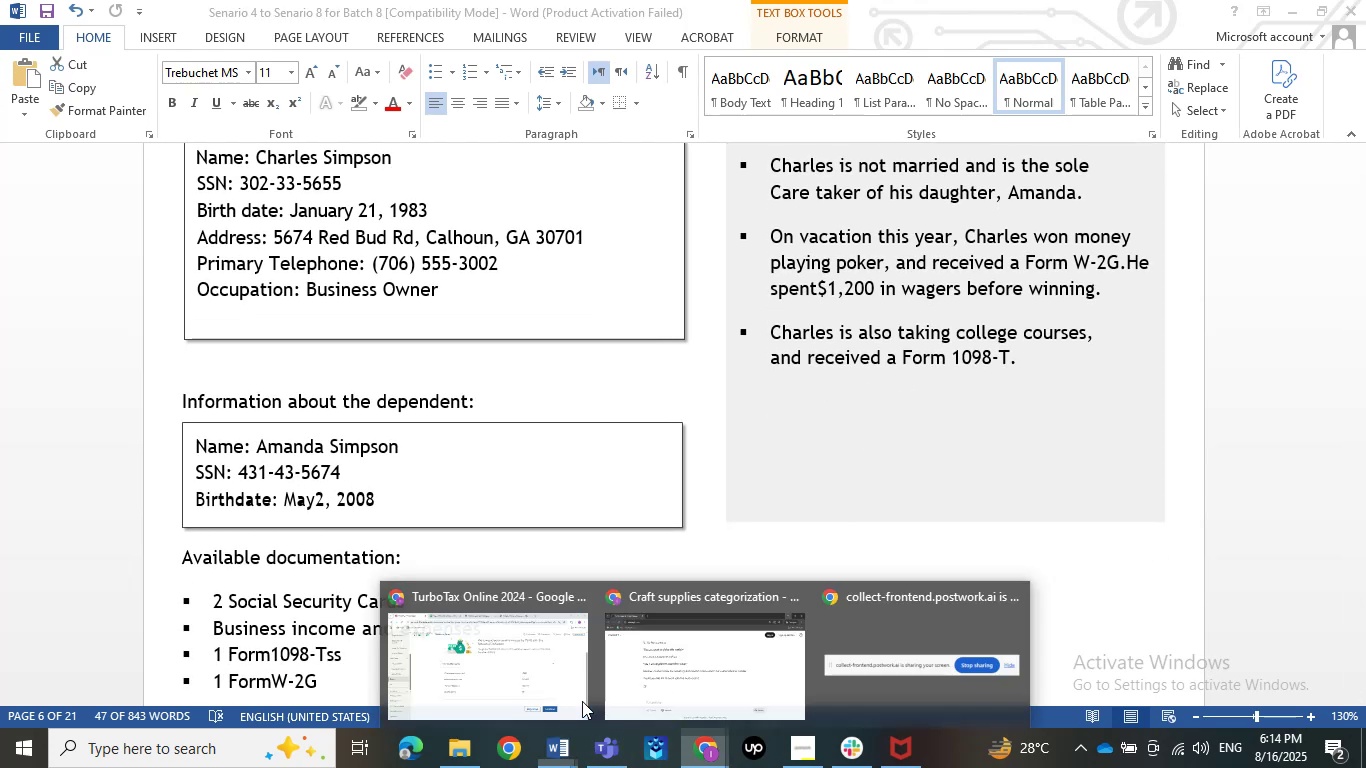 
double_click([582, 701])
 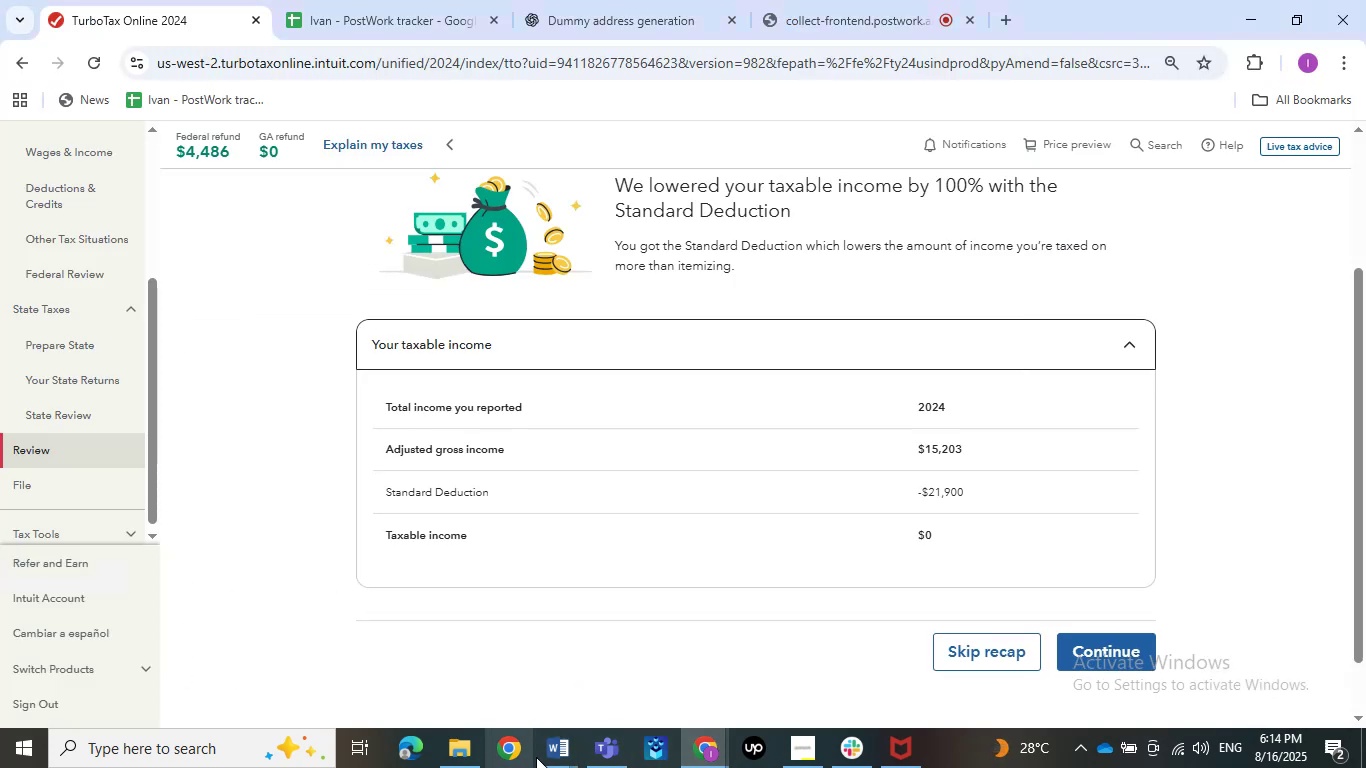 
left_click([536, 757])
 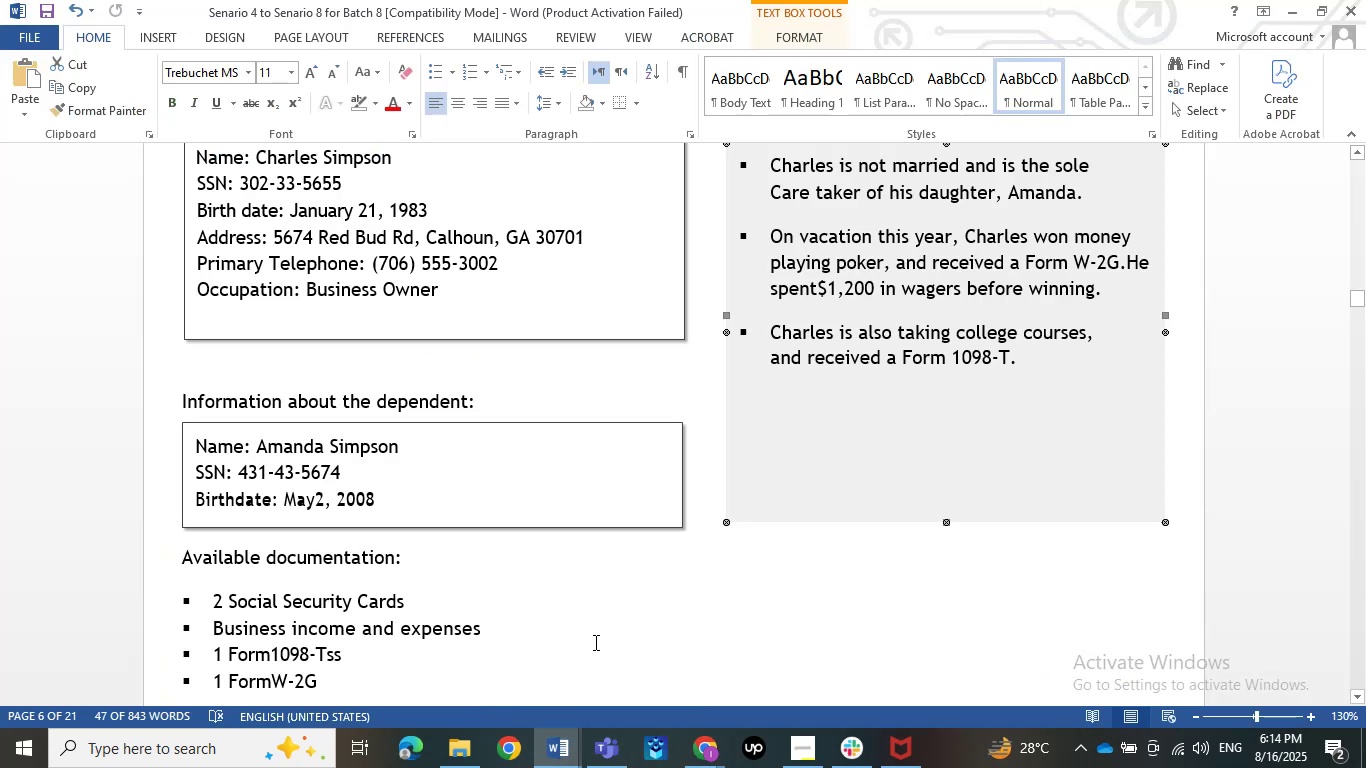 
left_click([492, 703])
 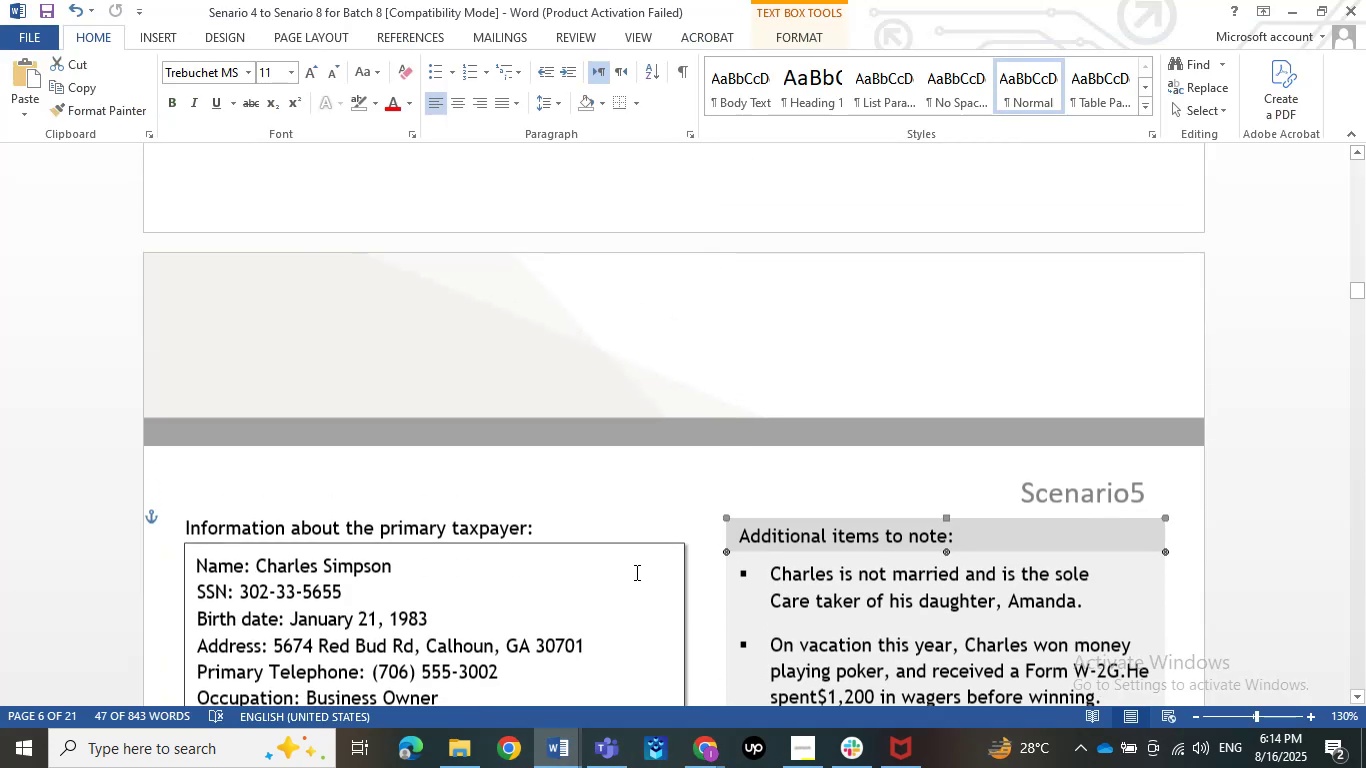 
scroll: coordinate [635, 572], scroll_direction: up, amount: 7.0
 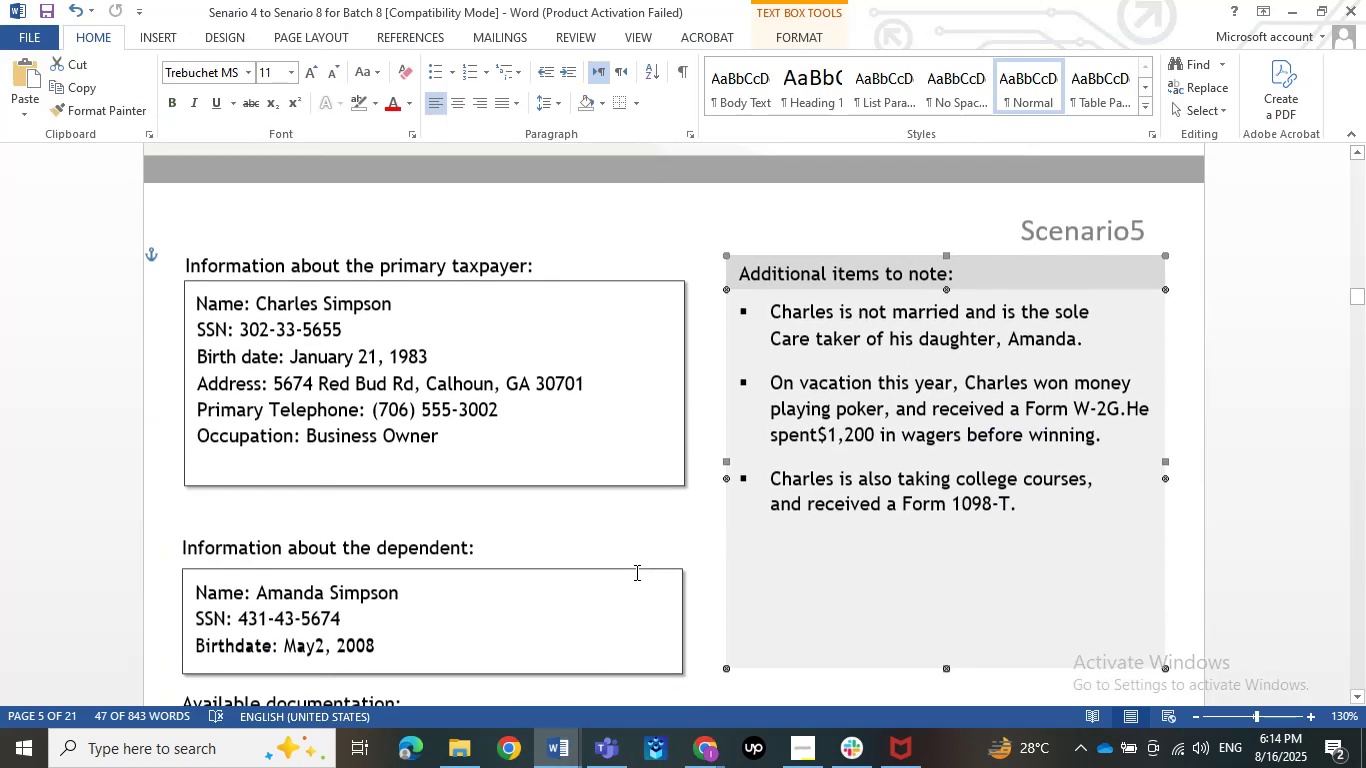 
scroll: coordinate [635, 560], scroll_direction: down, amount: 27.0
 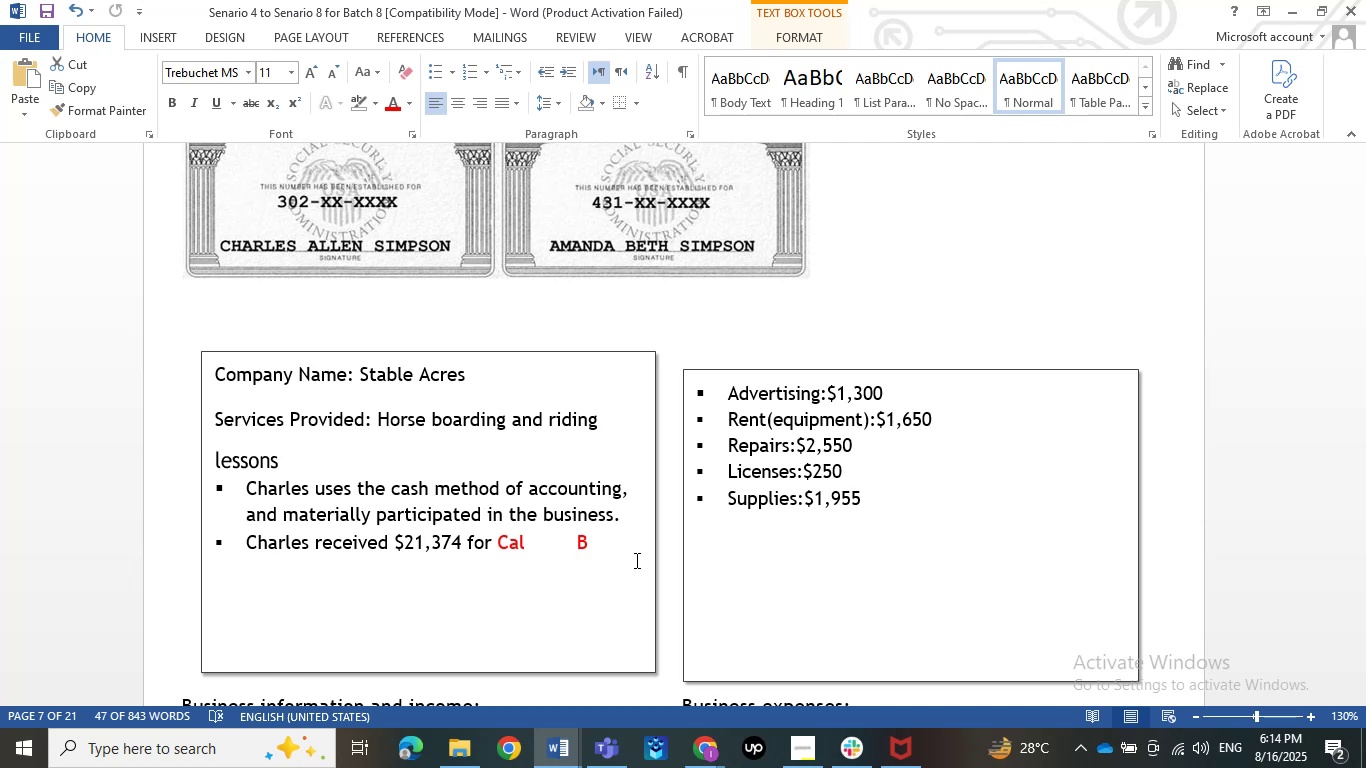 
wait(21.55)
 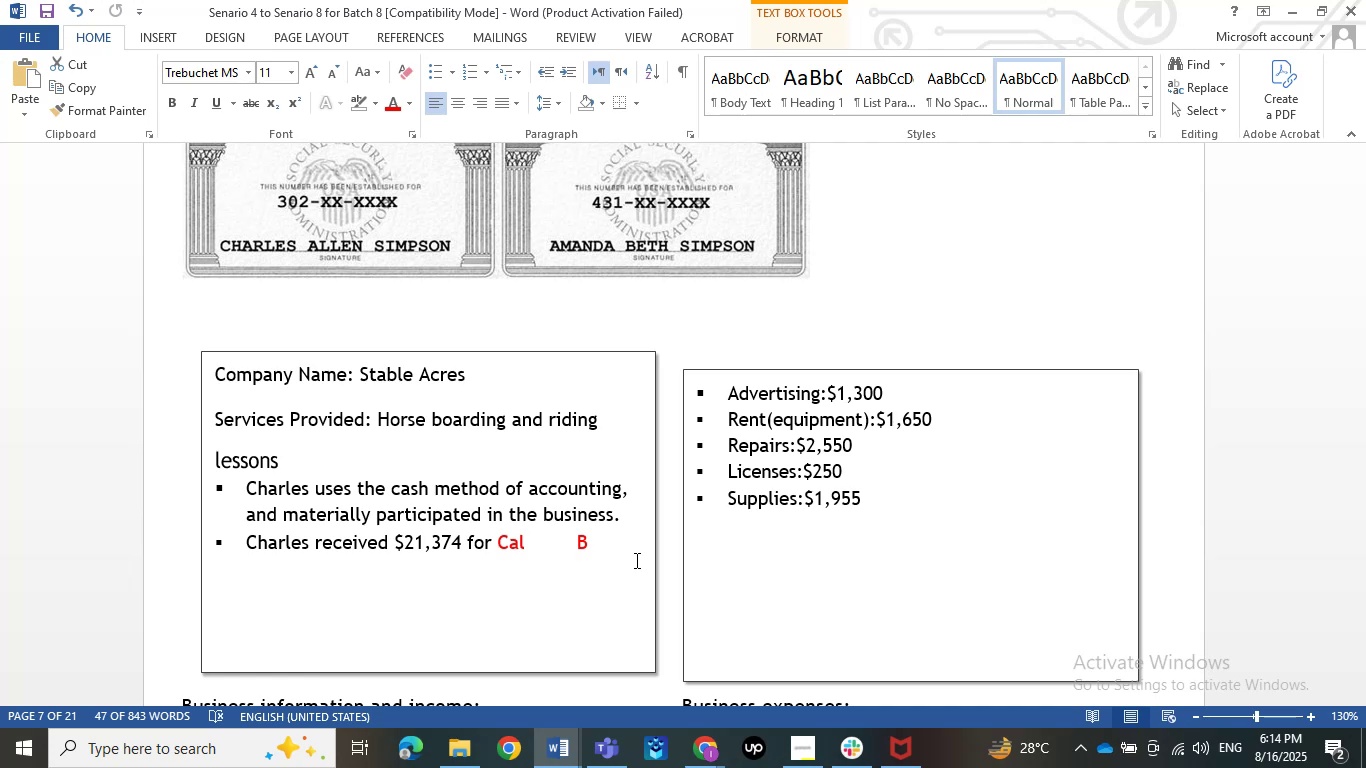 
left_click([1304, 18])
 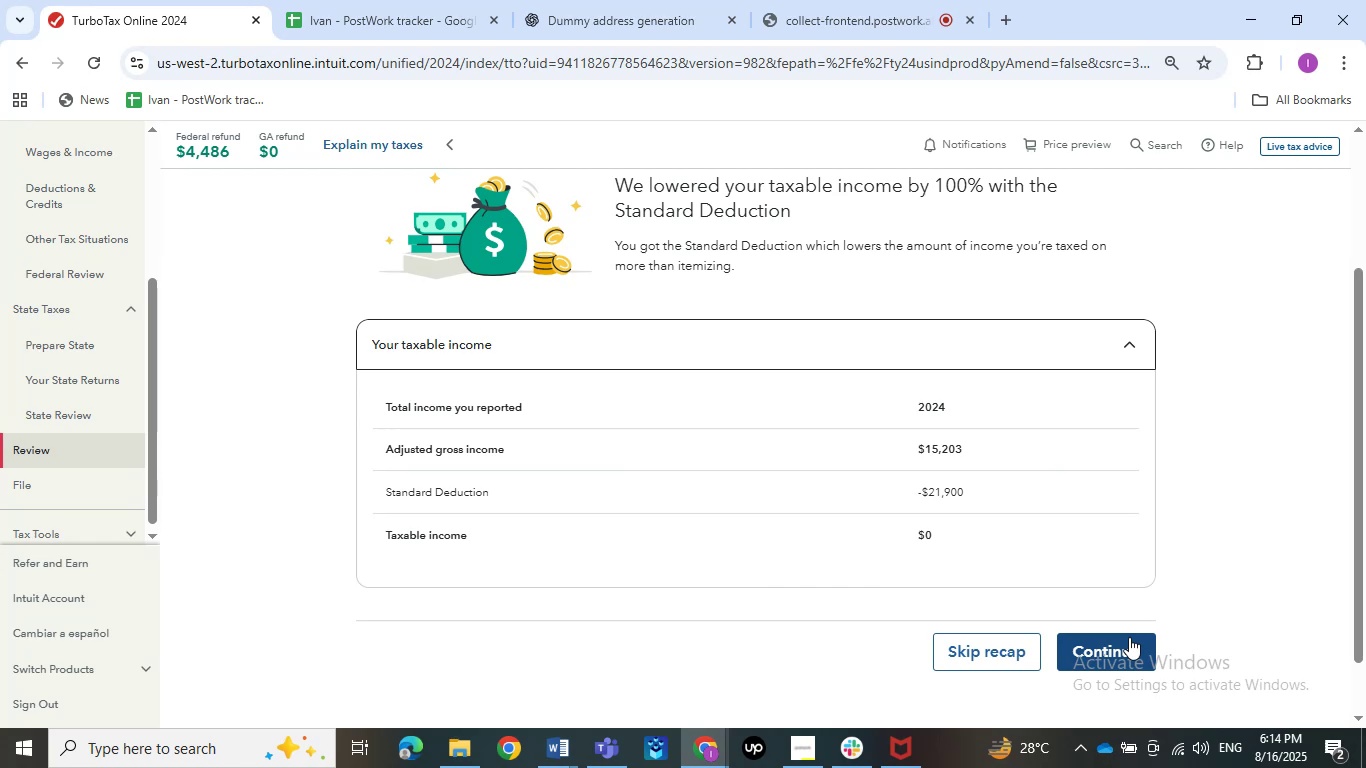 
wait(16.26)
 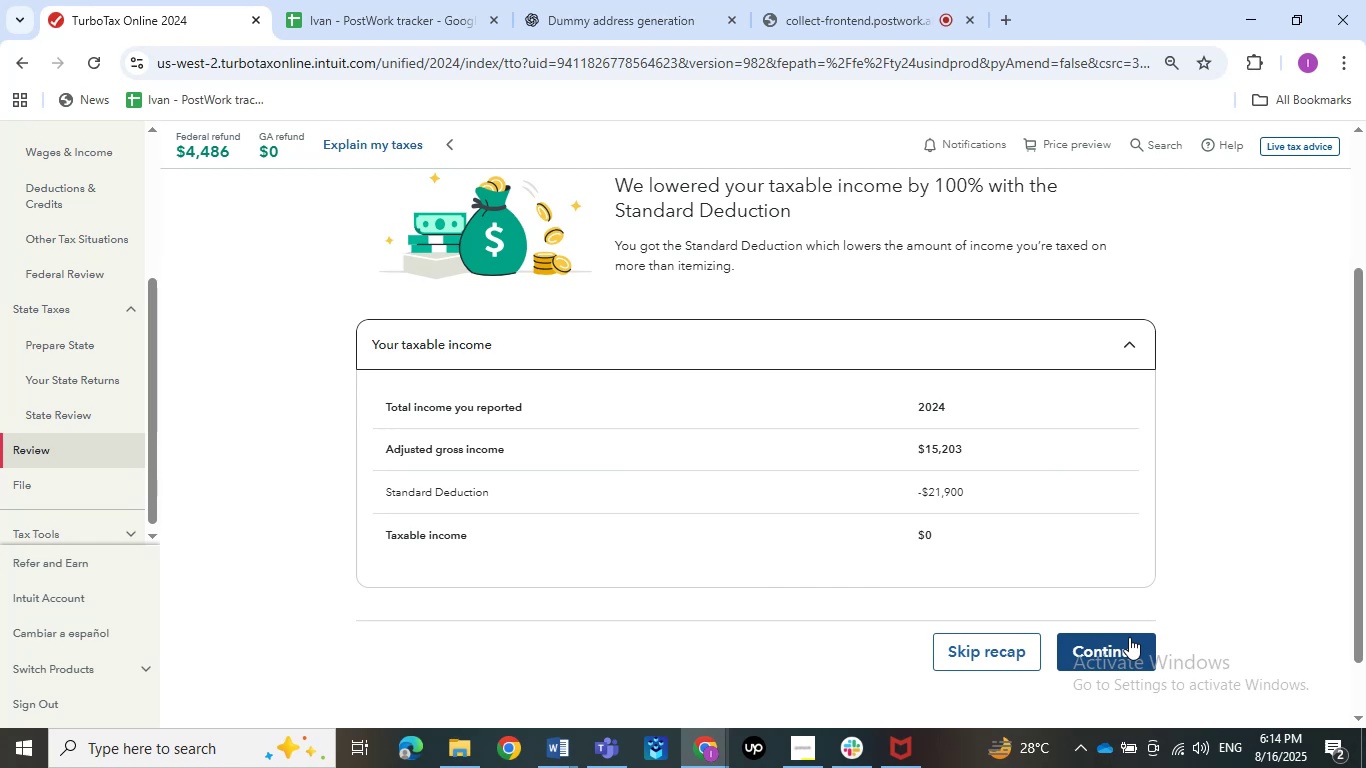 
left_click([1129, 637])
 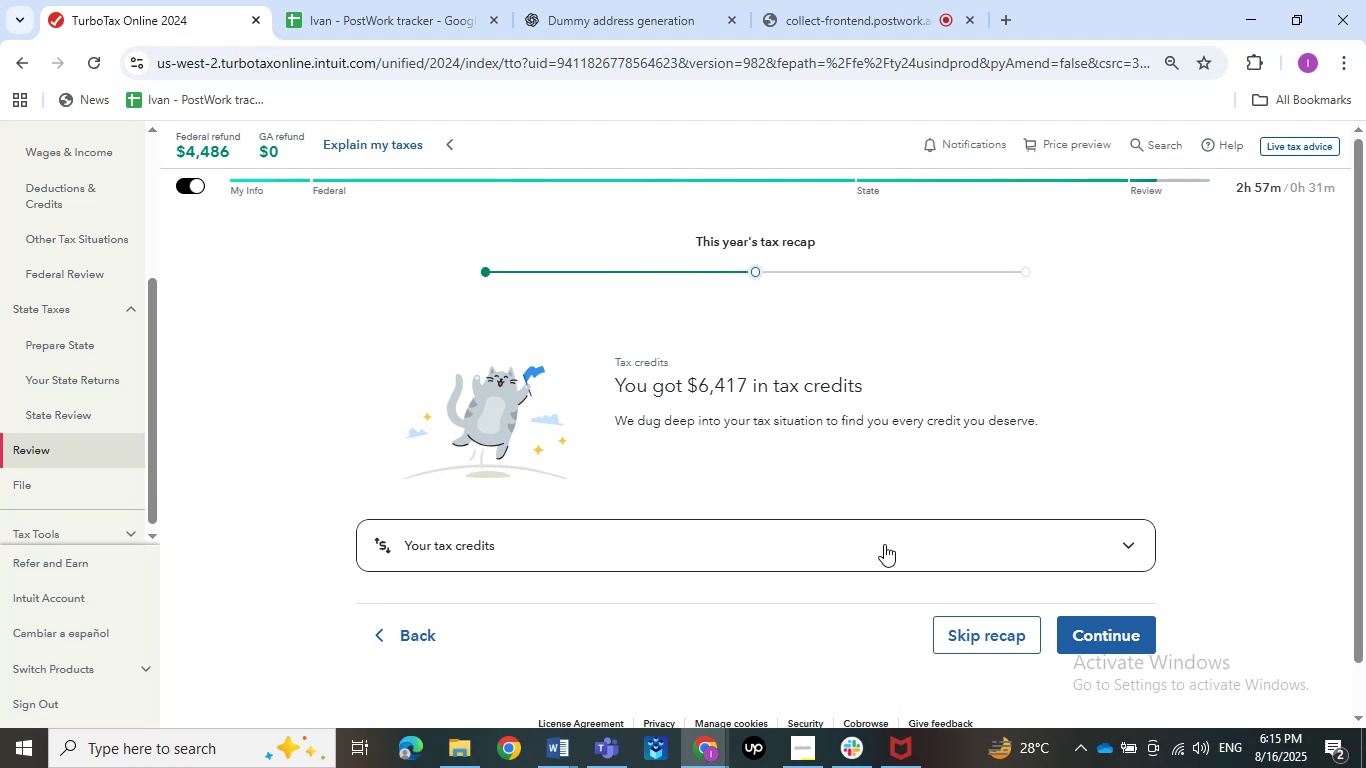 
wait(27.98)
 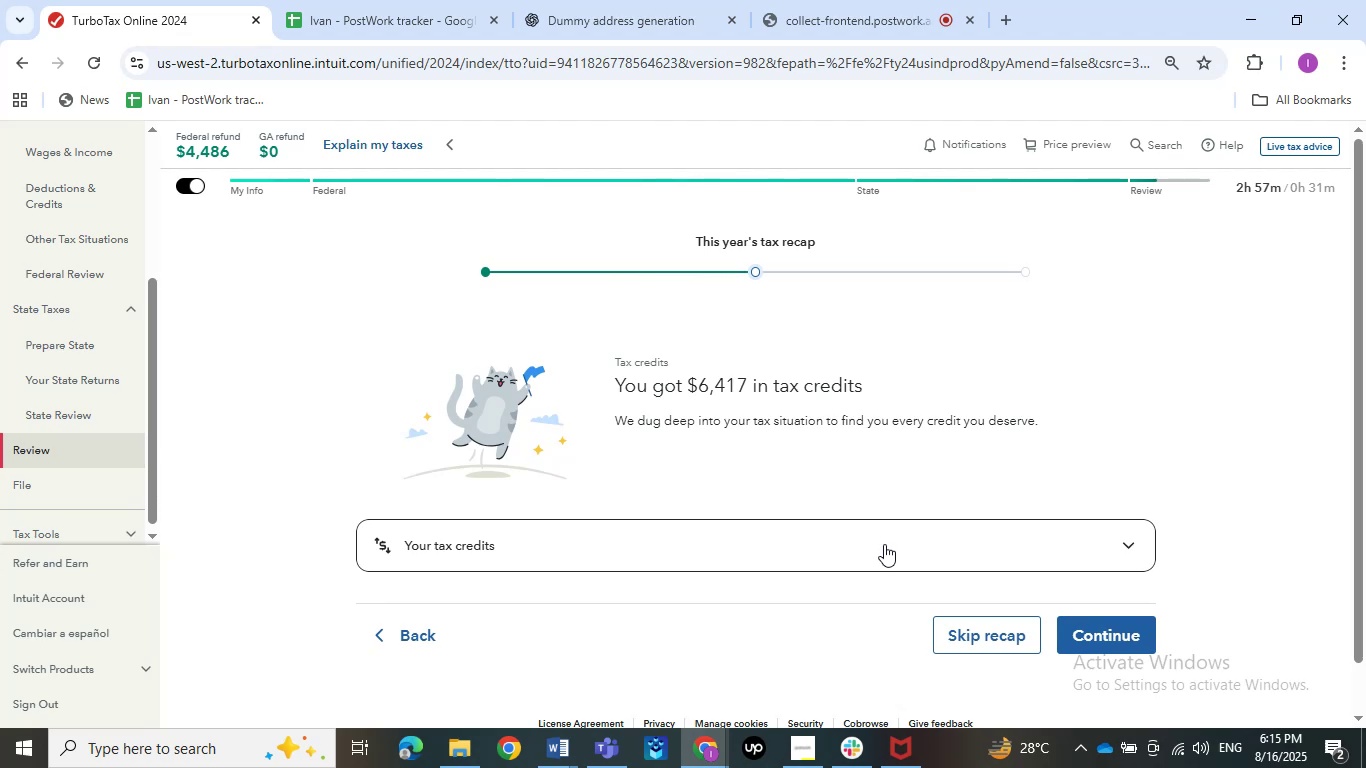 
left_click([933, 566])
 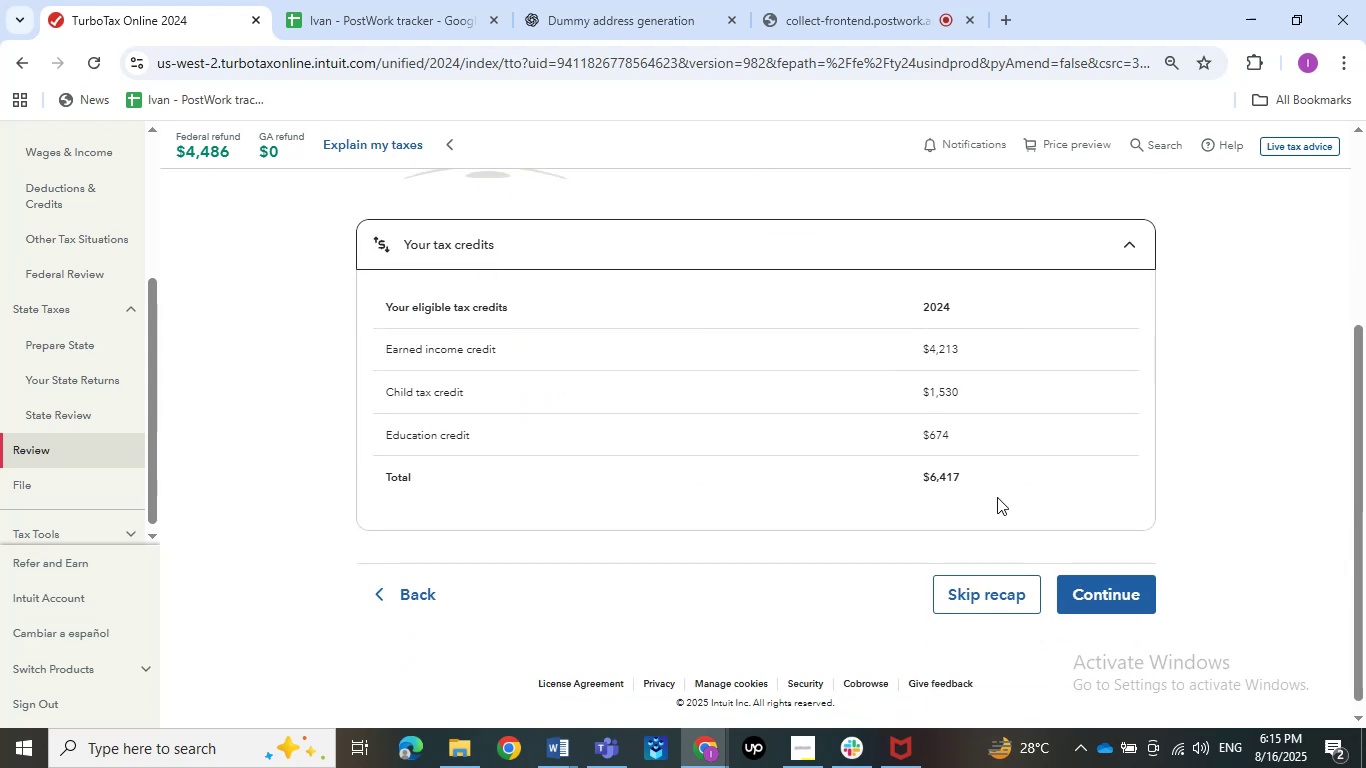 
scroll: coordinate [997, 497], scroll_direction: down, amount: 3.0
 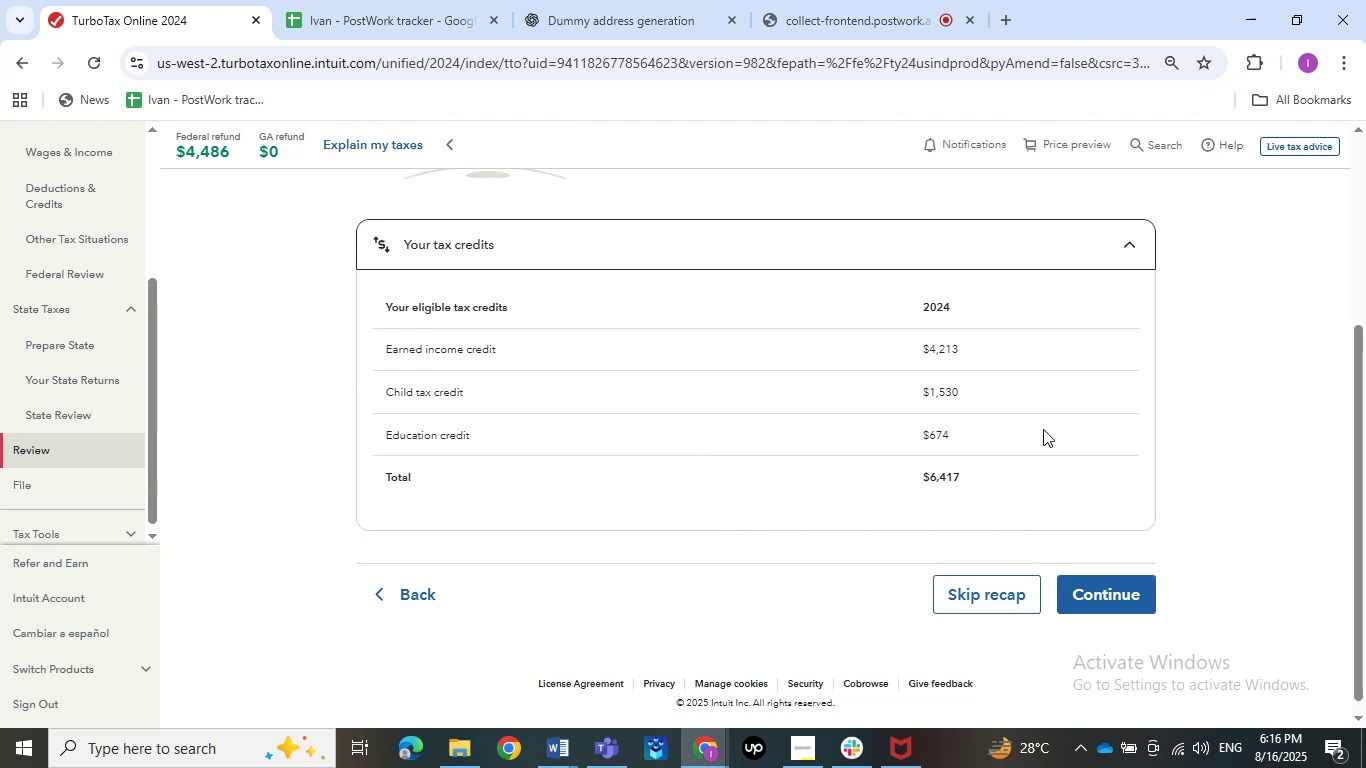 
wait(63.65)
 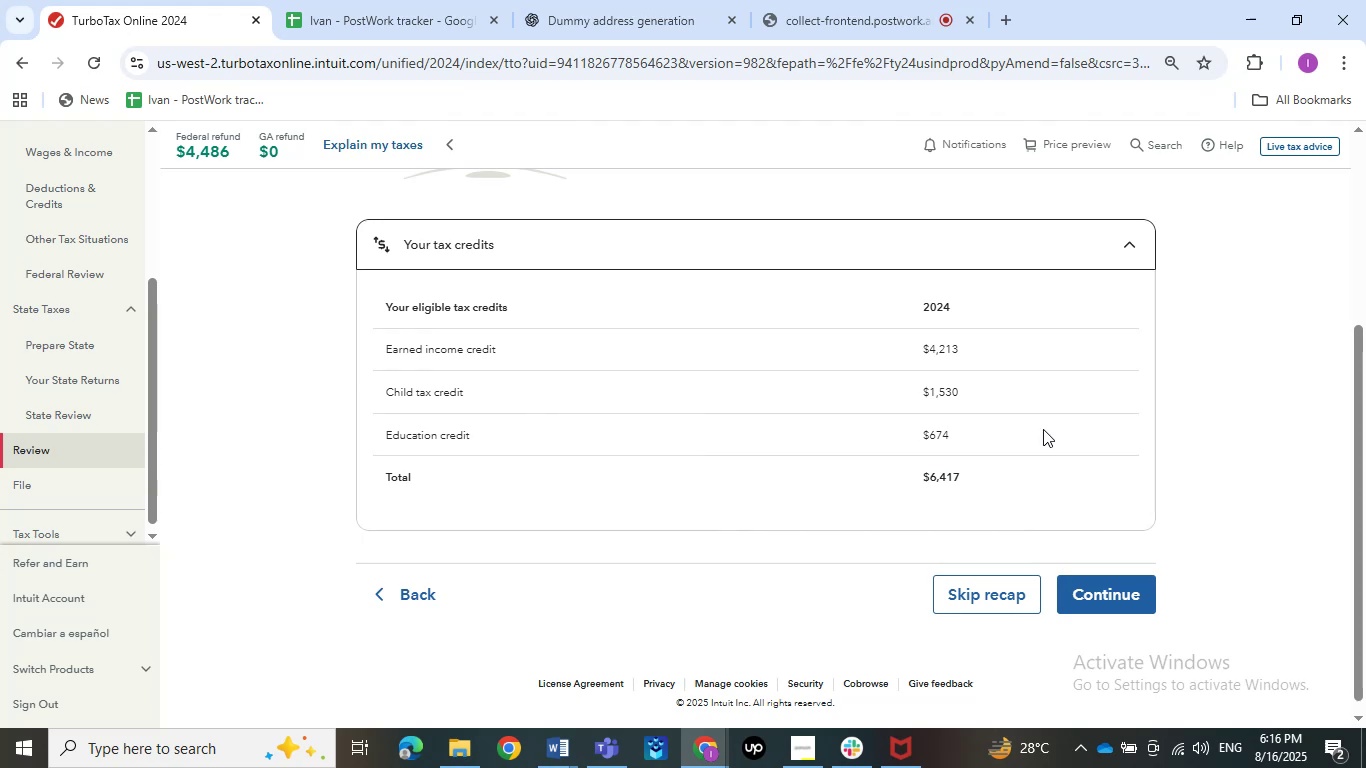 
left_click([1085, 601])
 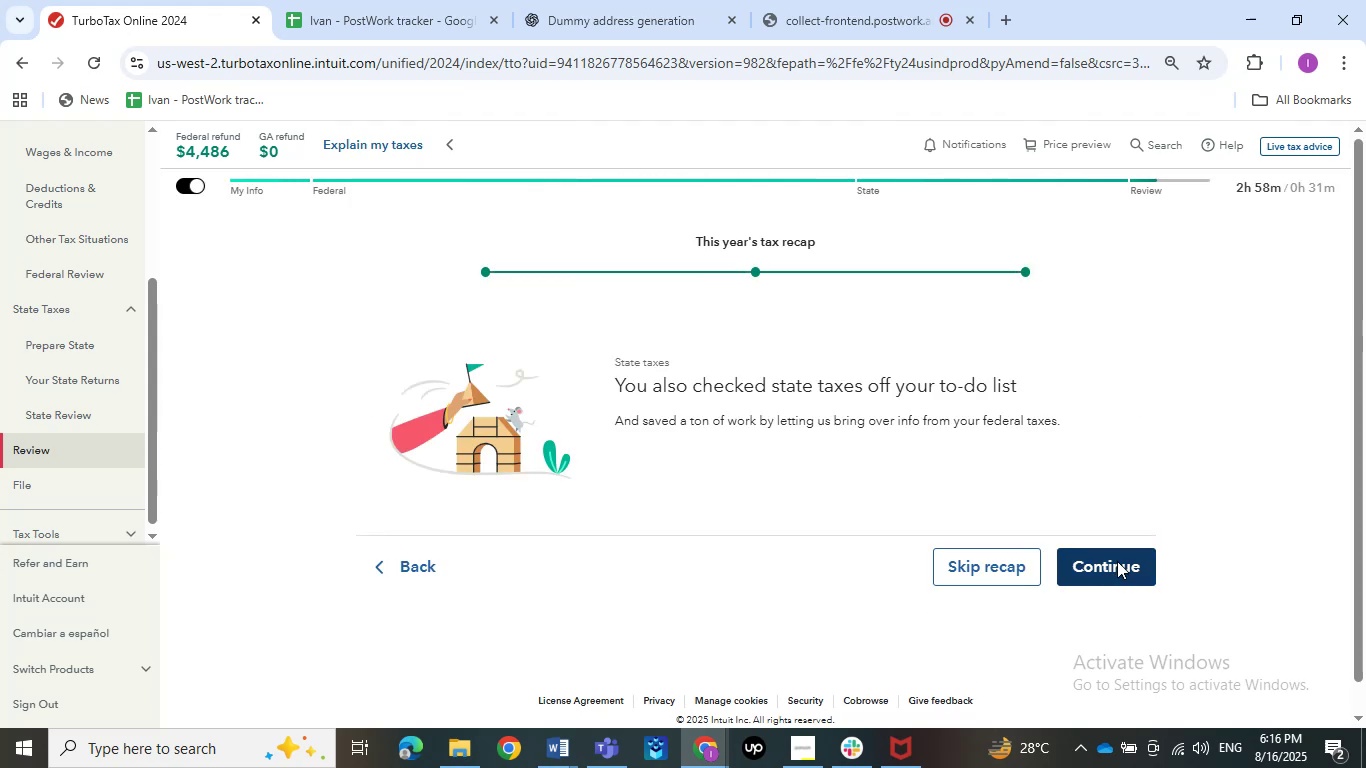 
left_click([1117, 561])
 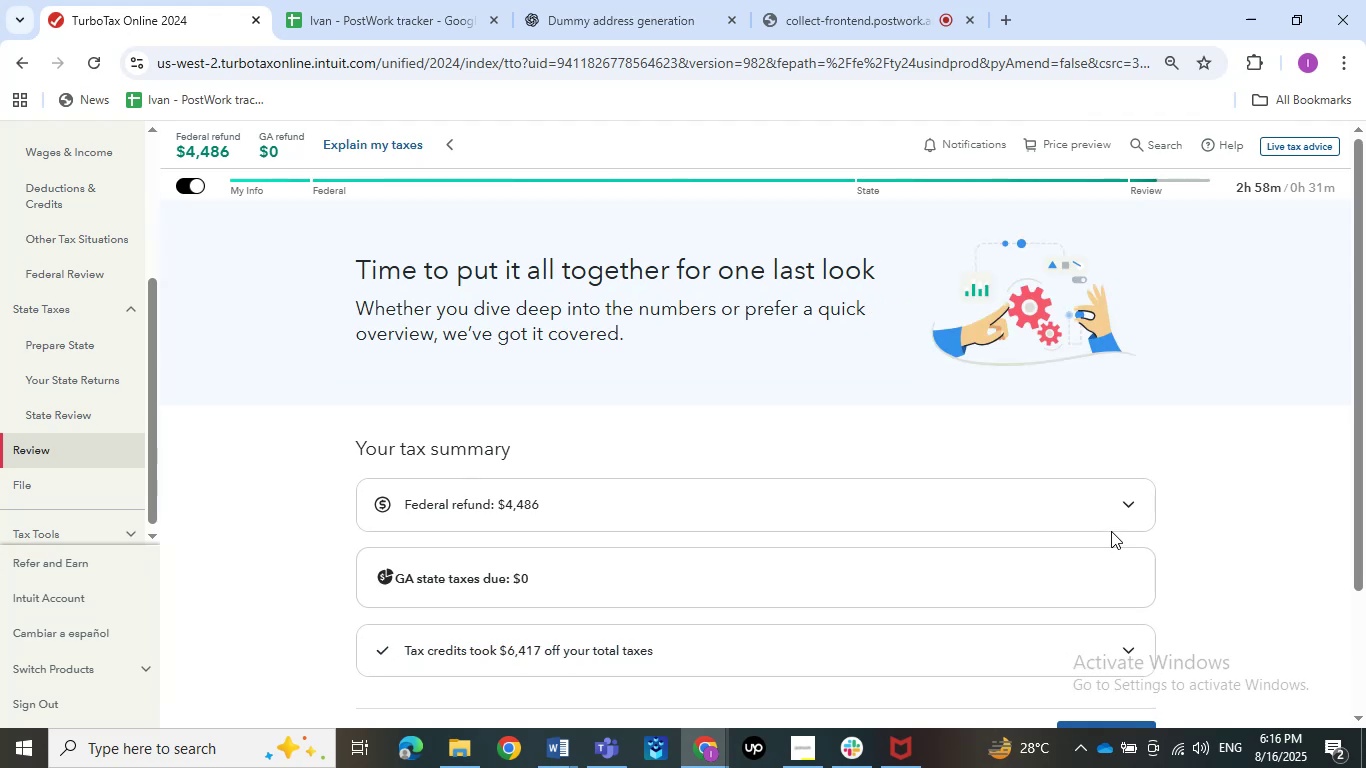 
scroll: coordinate [1111, 530], scroll_direction: down, amount: 1.0
 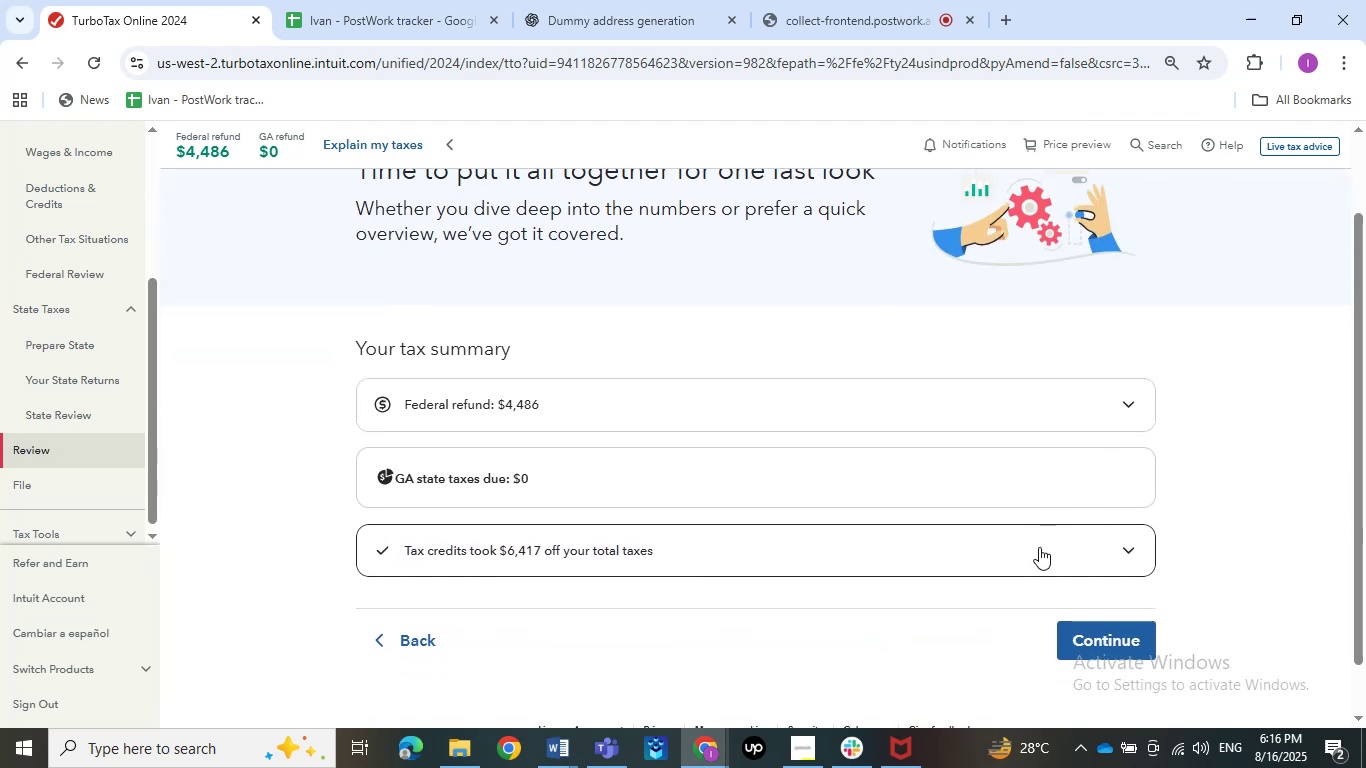 
wait(5.95)
 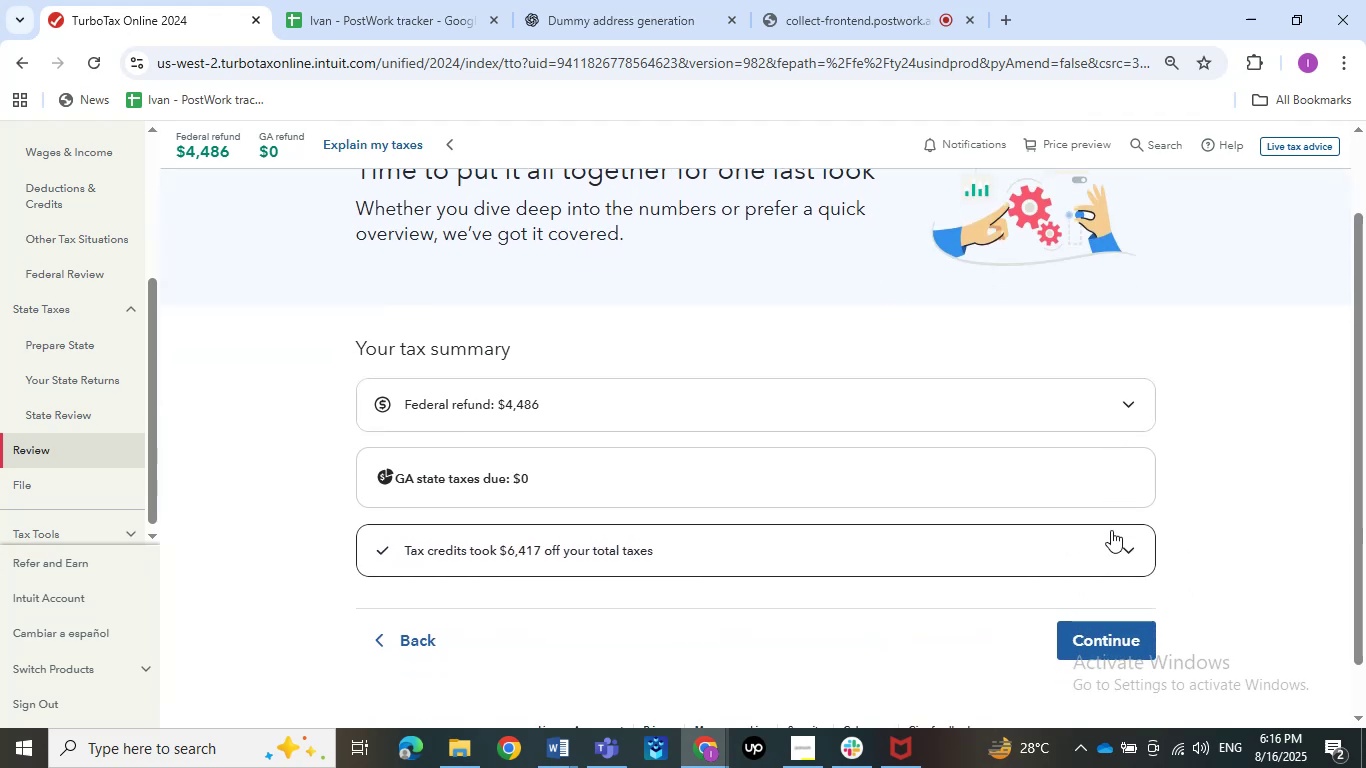 
left_click([1090, 644])
 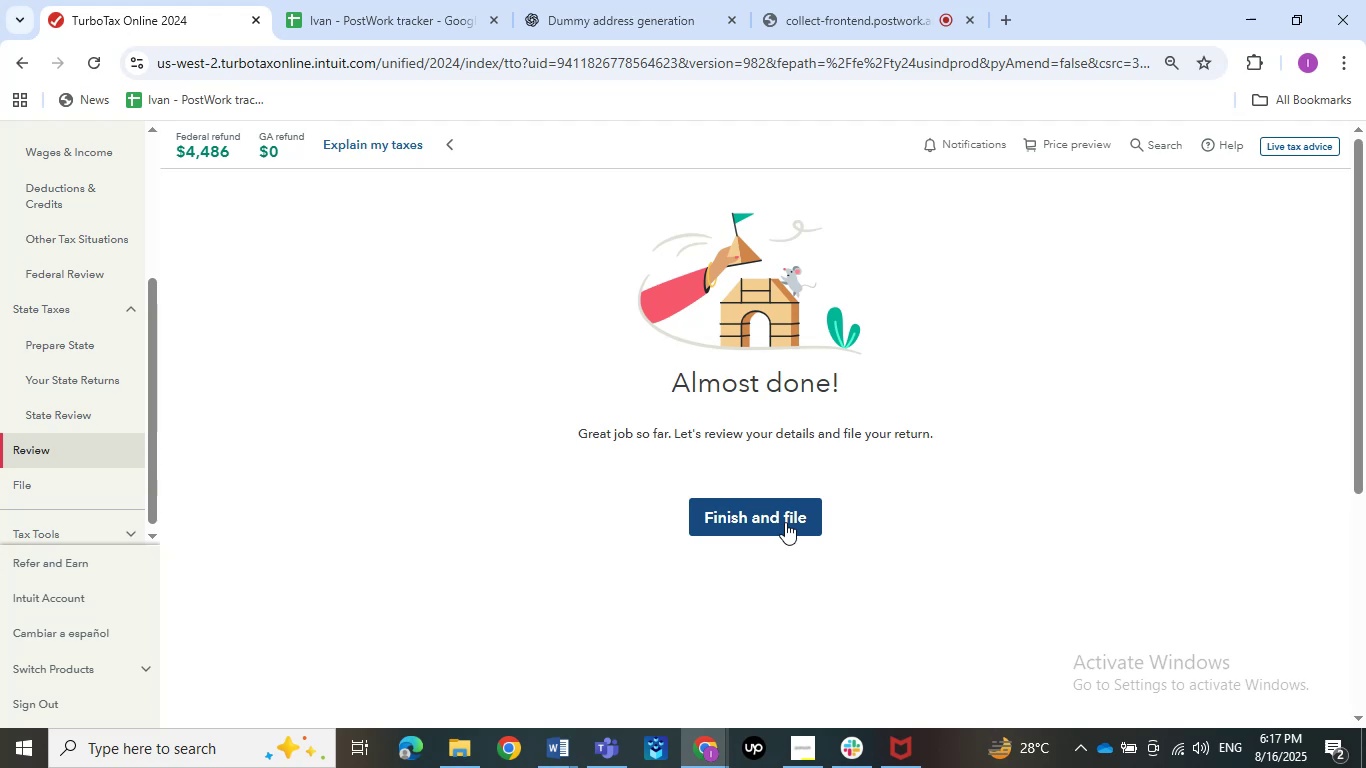 
wait(47.49)
 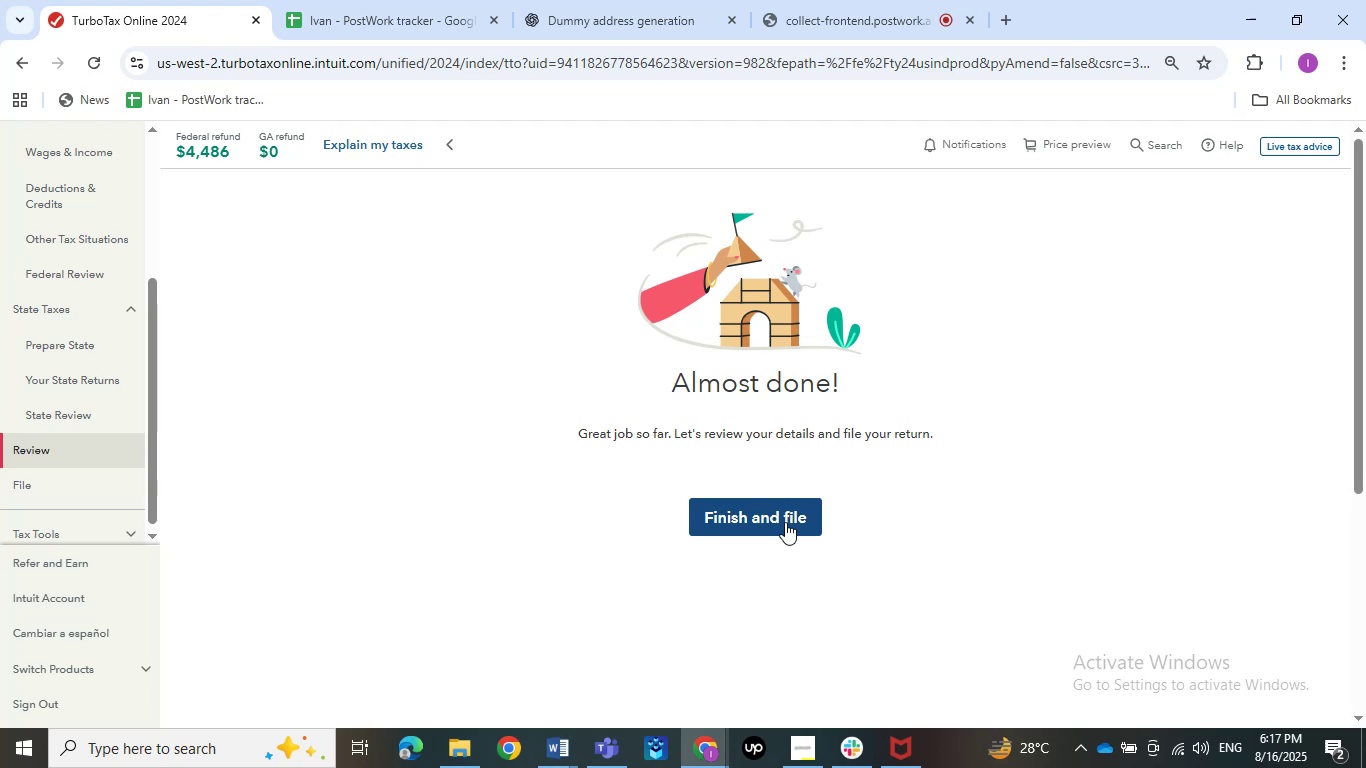 
left_click([631, 0])
 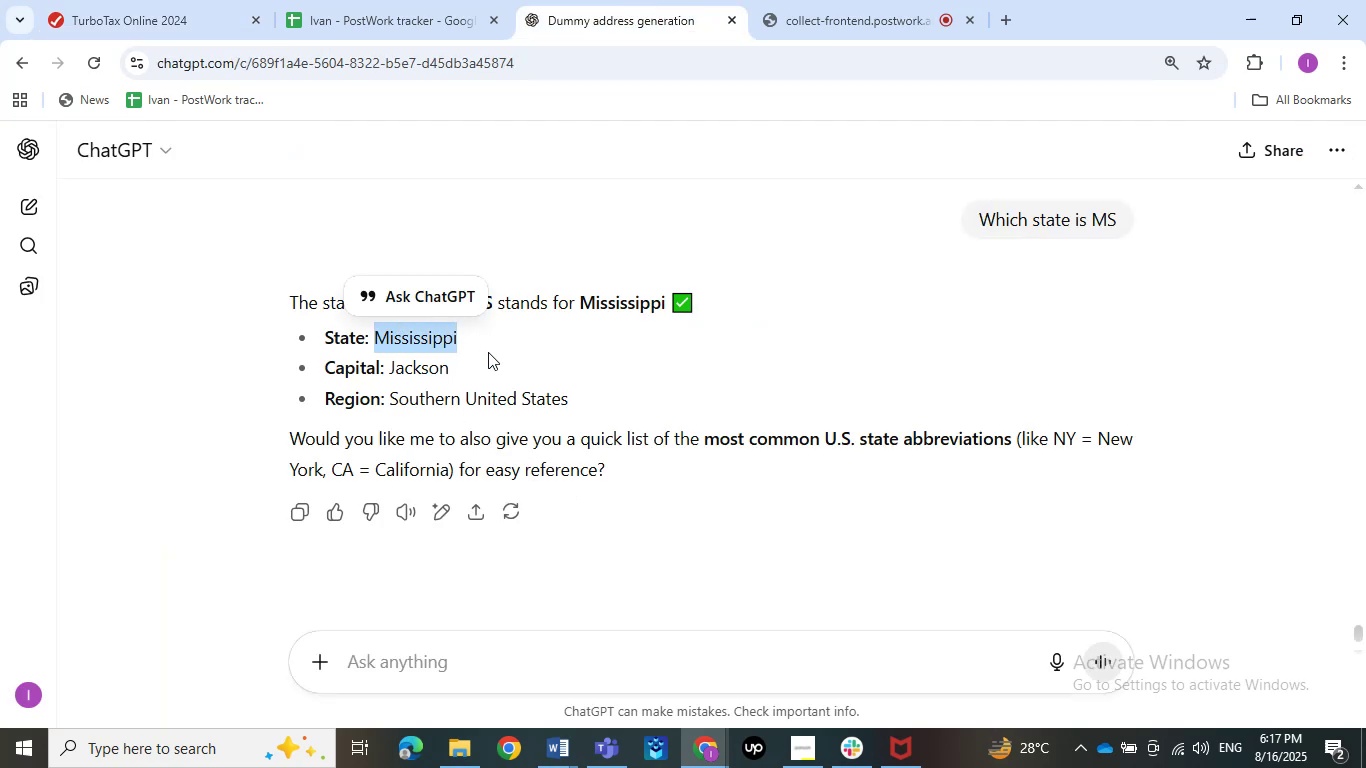 
left_click([488, 352])
 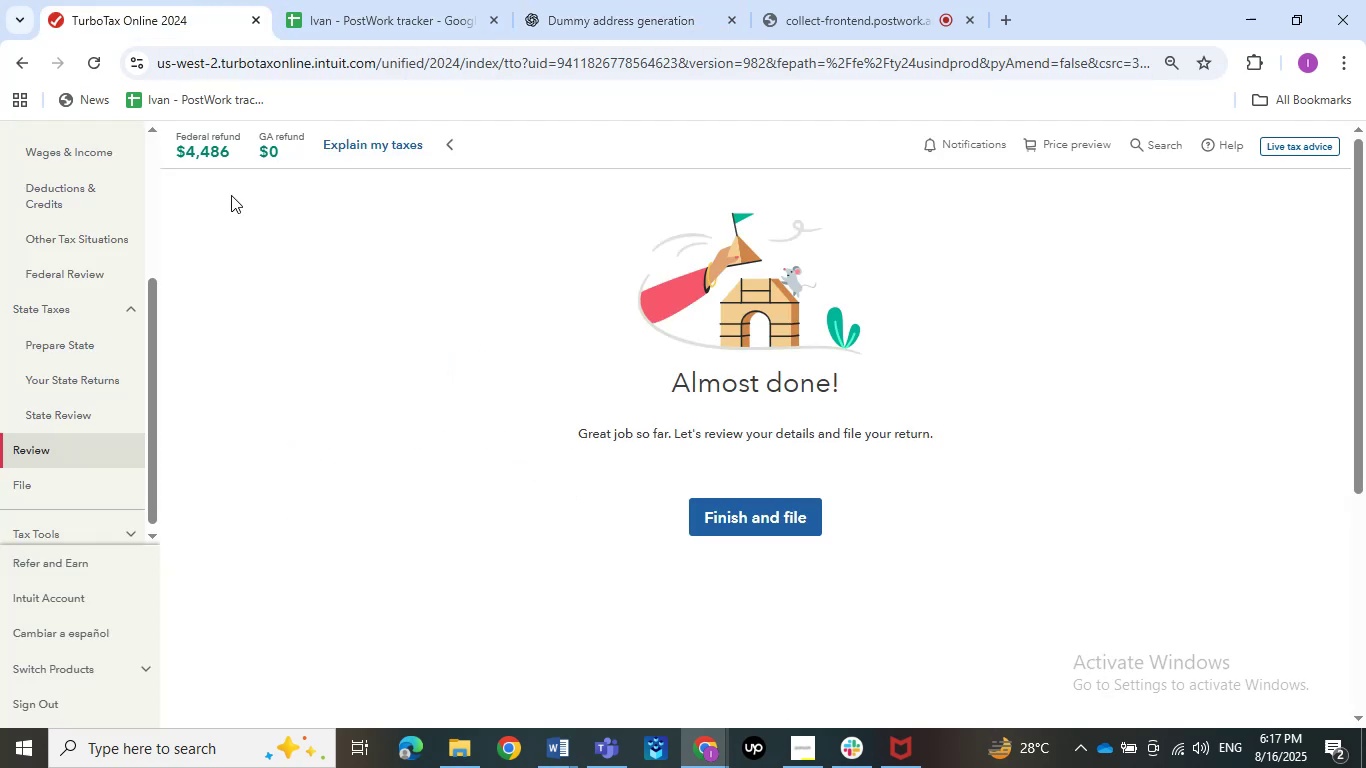 
left_click([186, 0])
 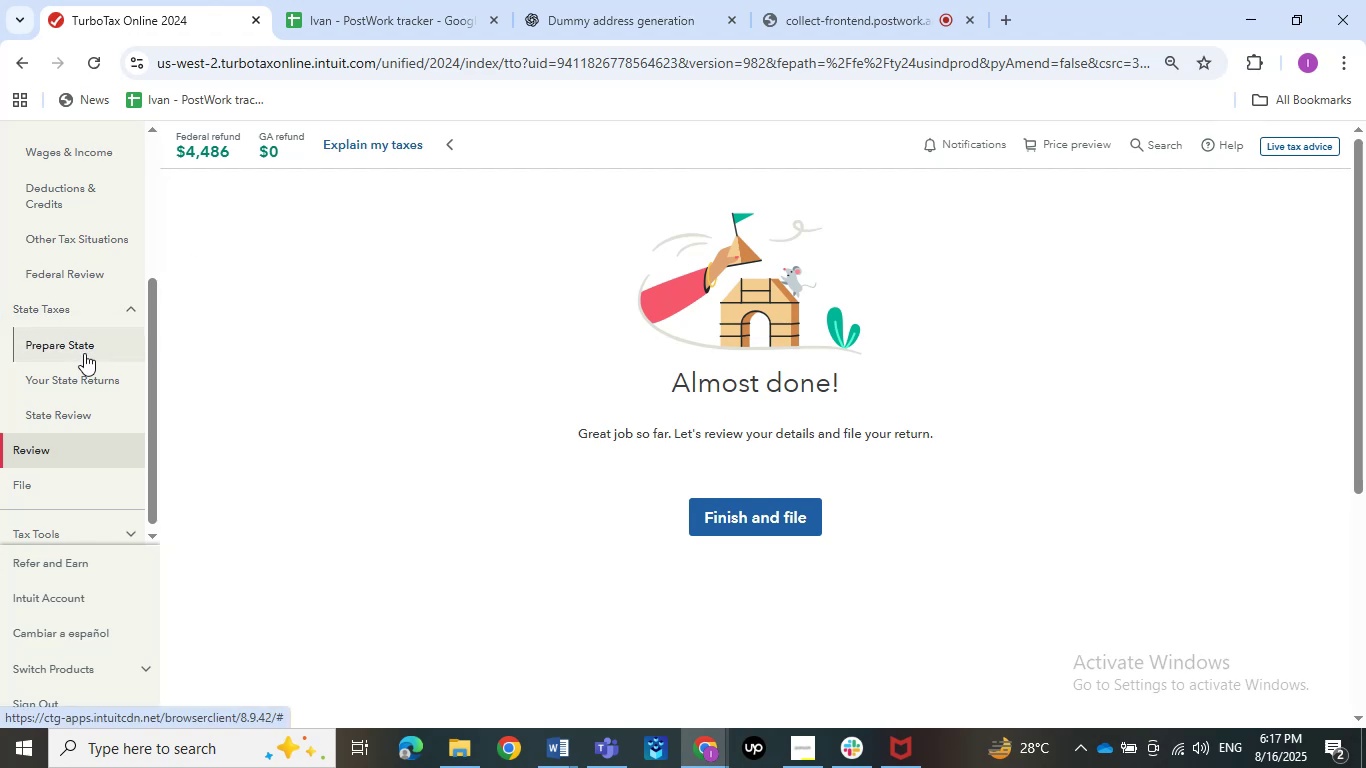 
scroll: coordinate [84, 353], scroll_direction: up, amount: 4.0
 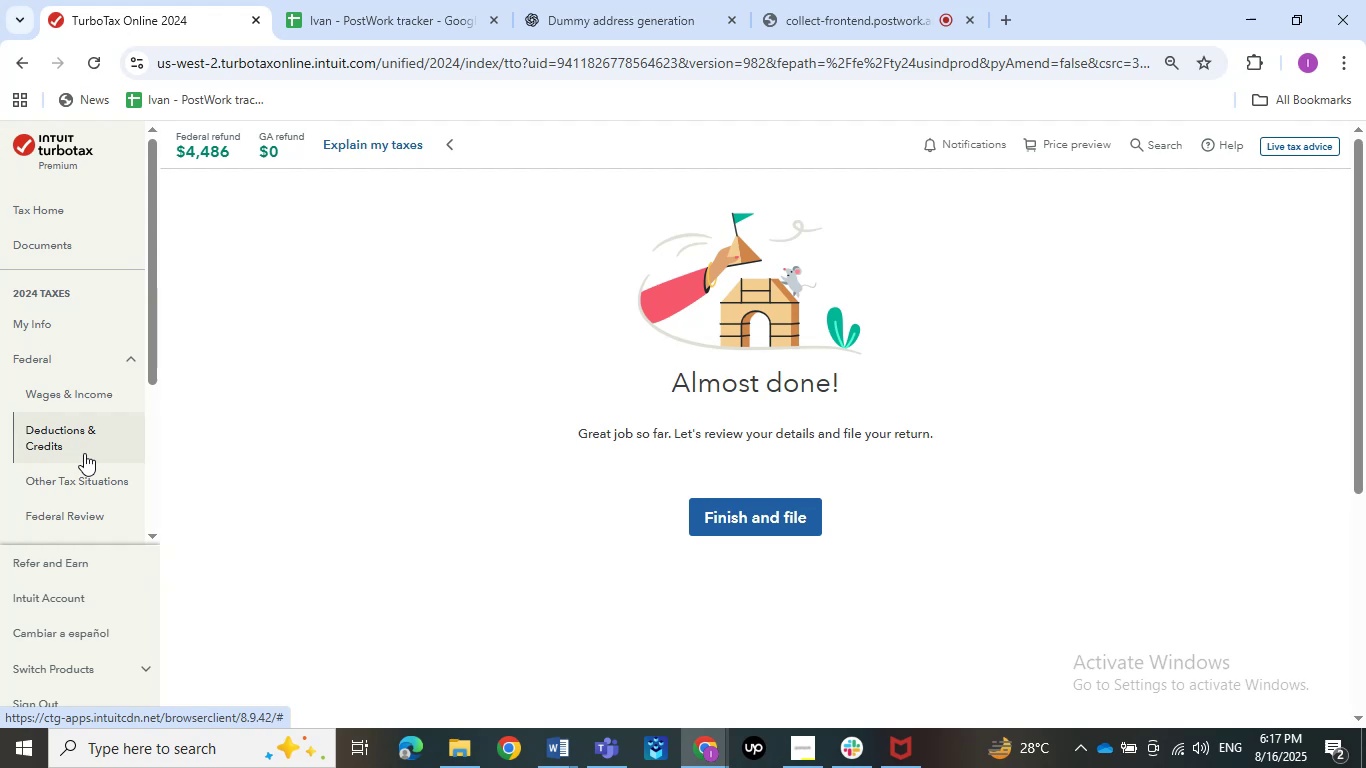 
wait(17.78)
 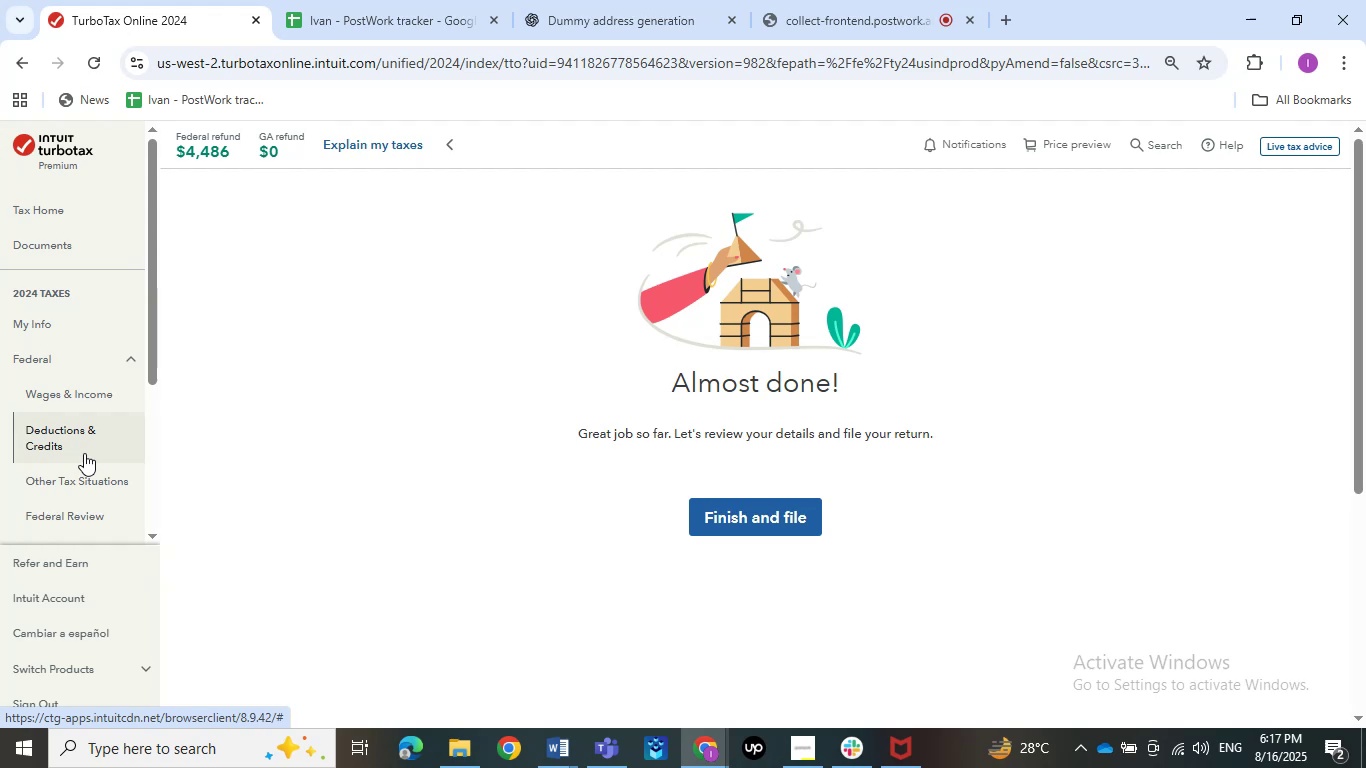 
mouse_move([560, 725])
 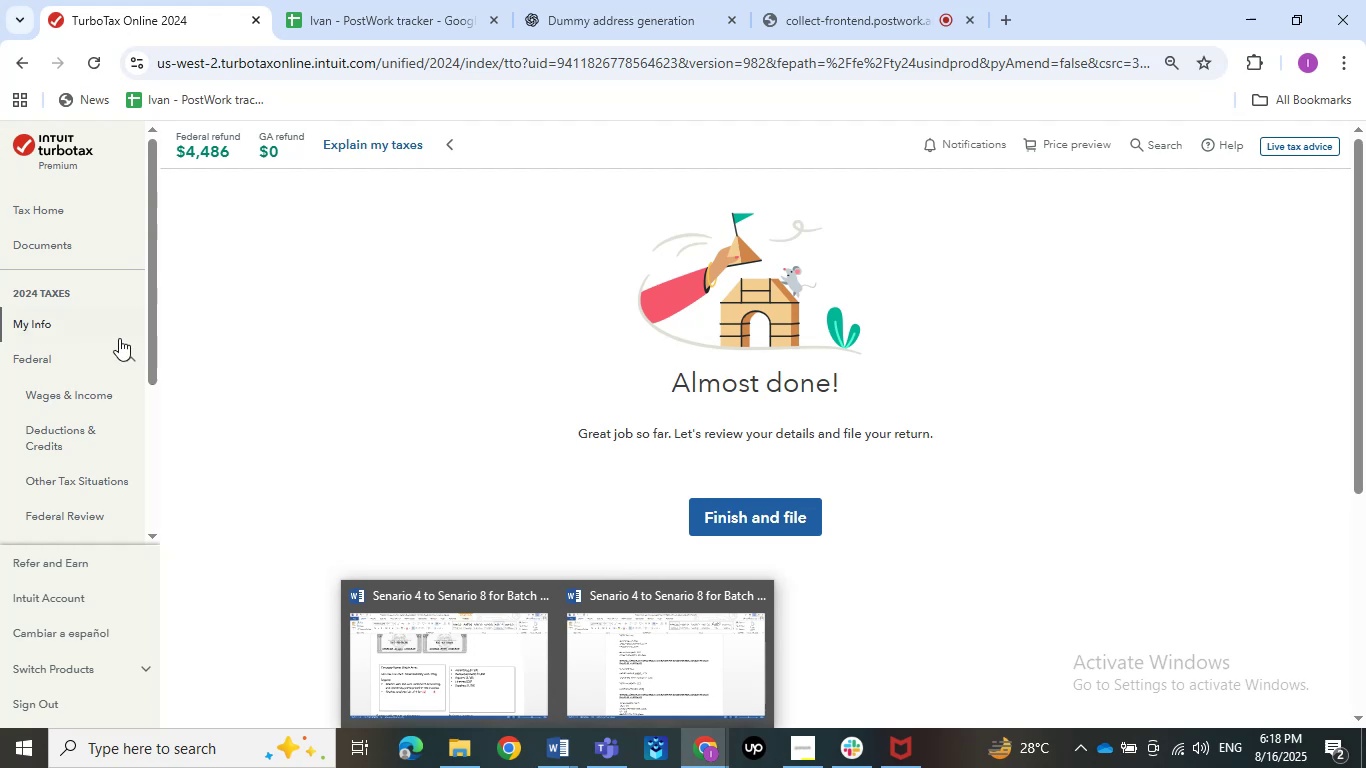 
left_click([300, 417])
 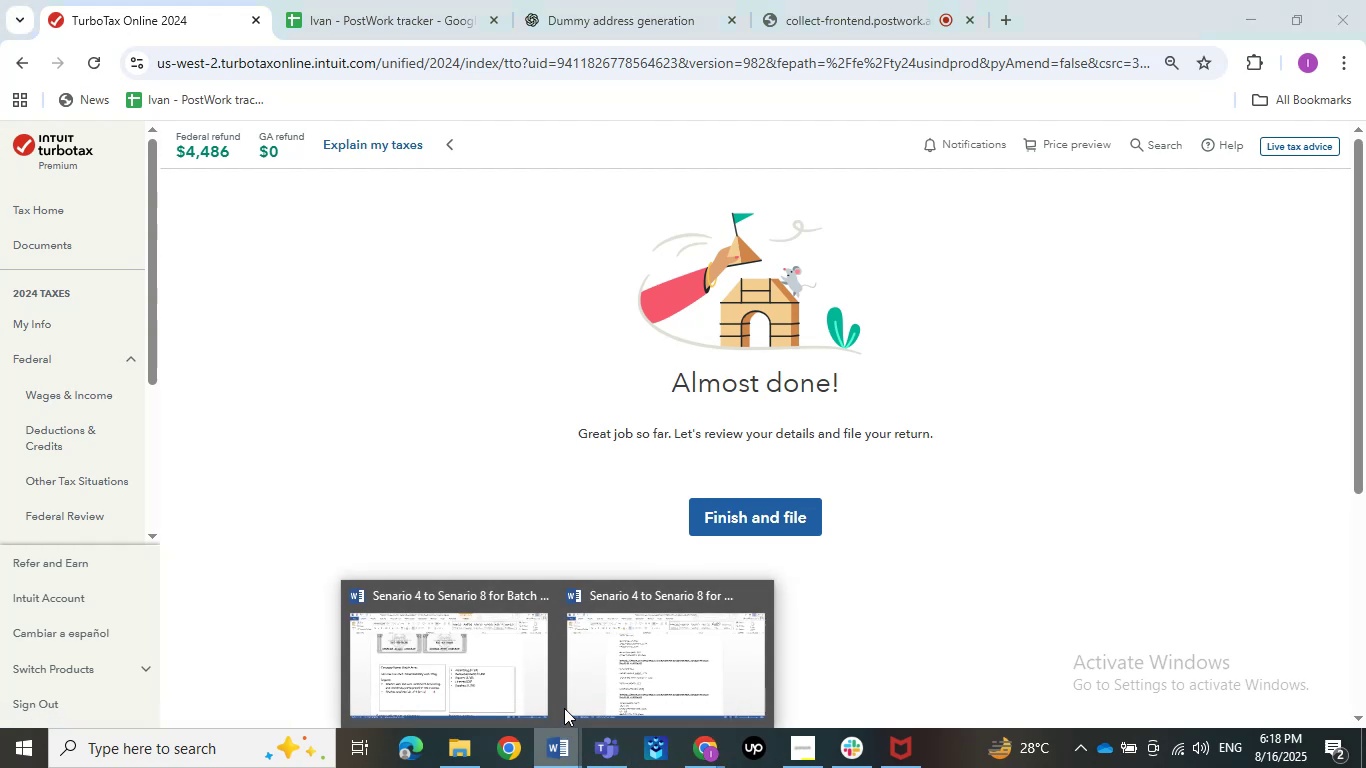 
left_click([571, 732])
 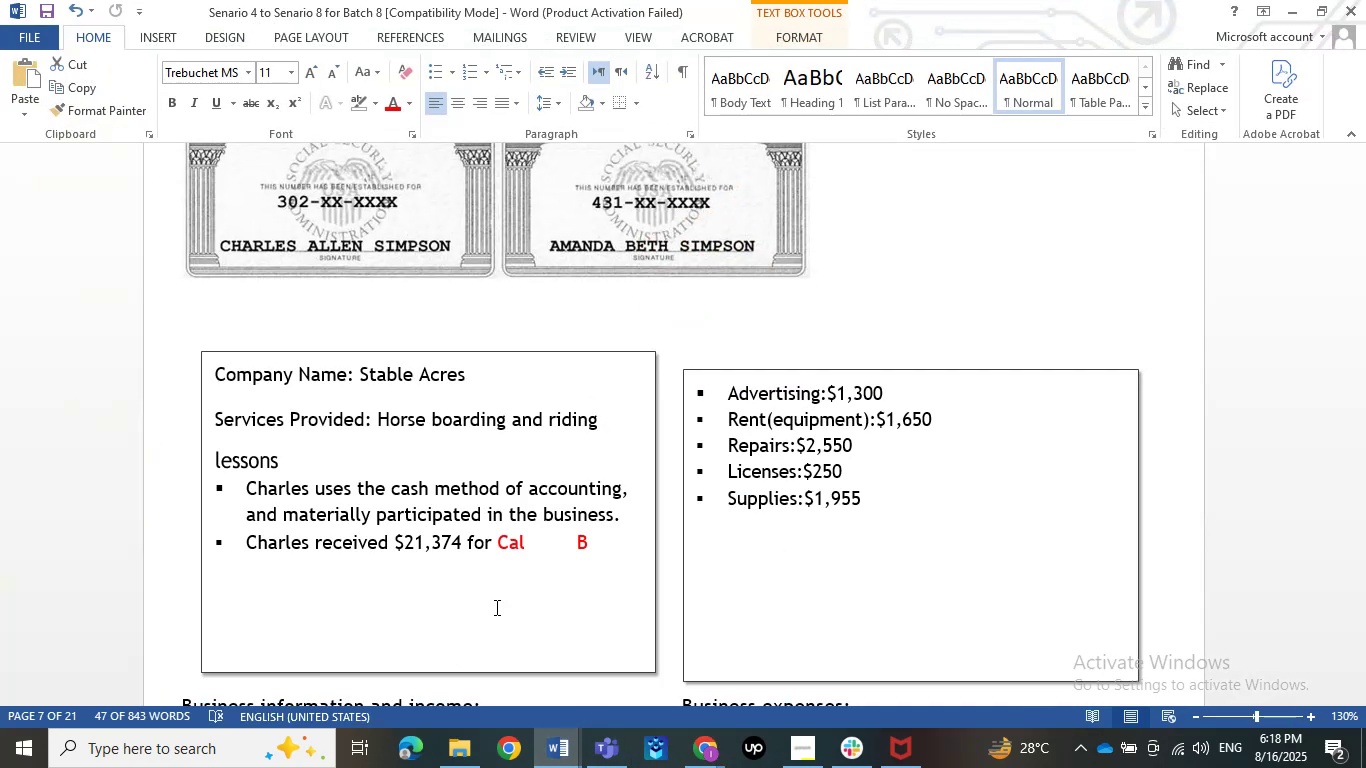 
left_click([526, 684])
 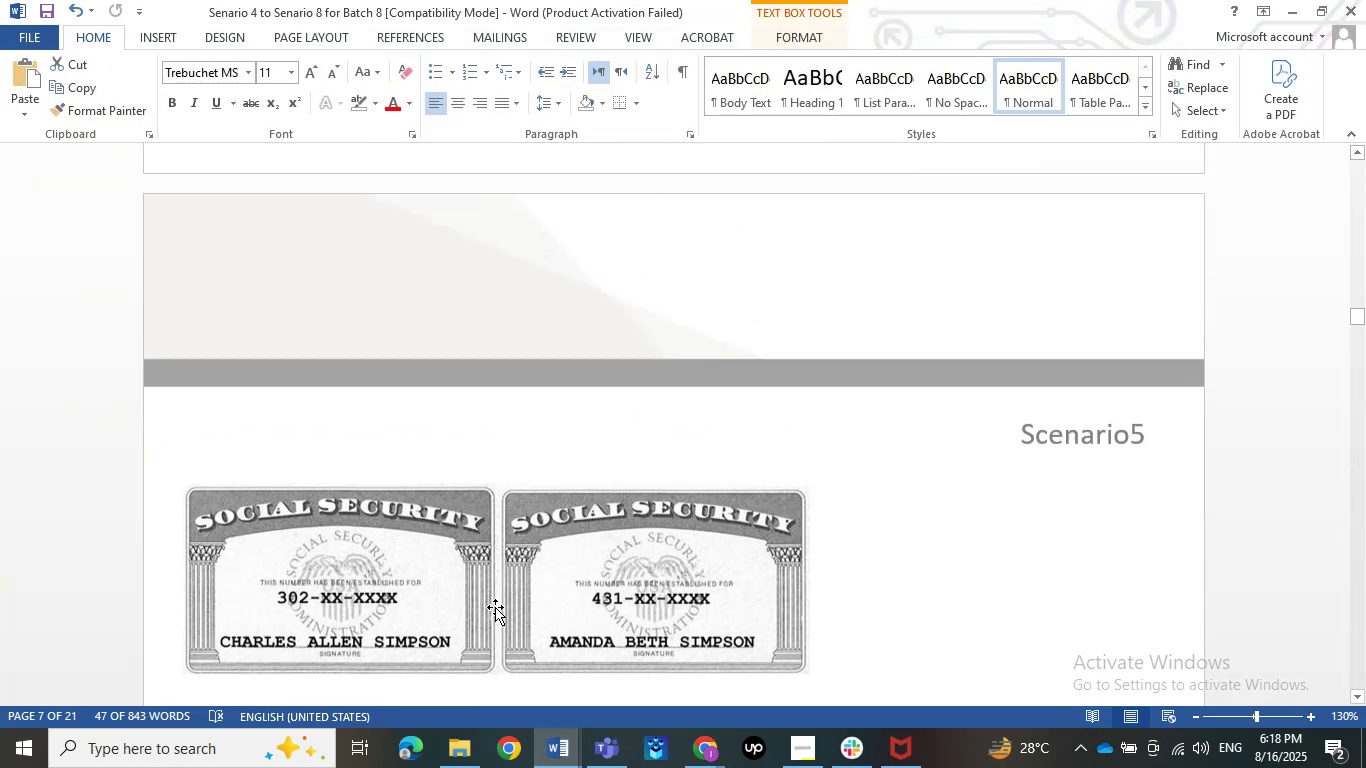 
scroll: coordinate [495, 607], scroll_direction: up, amount: 28.0
 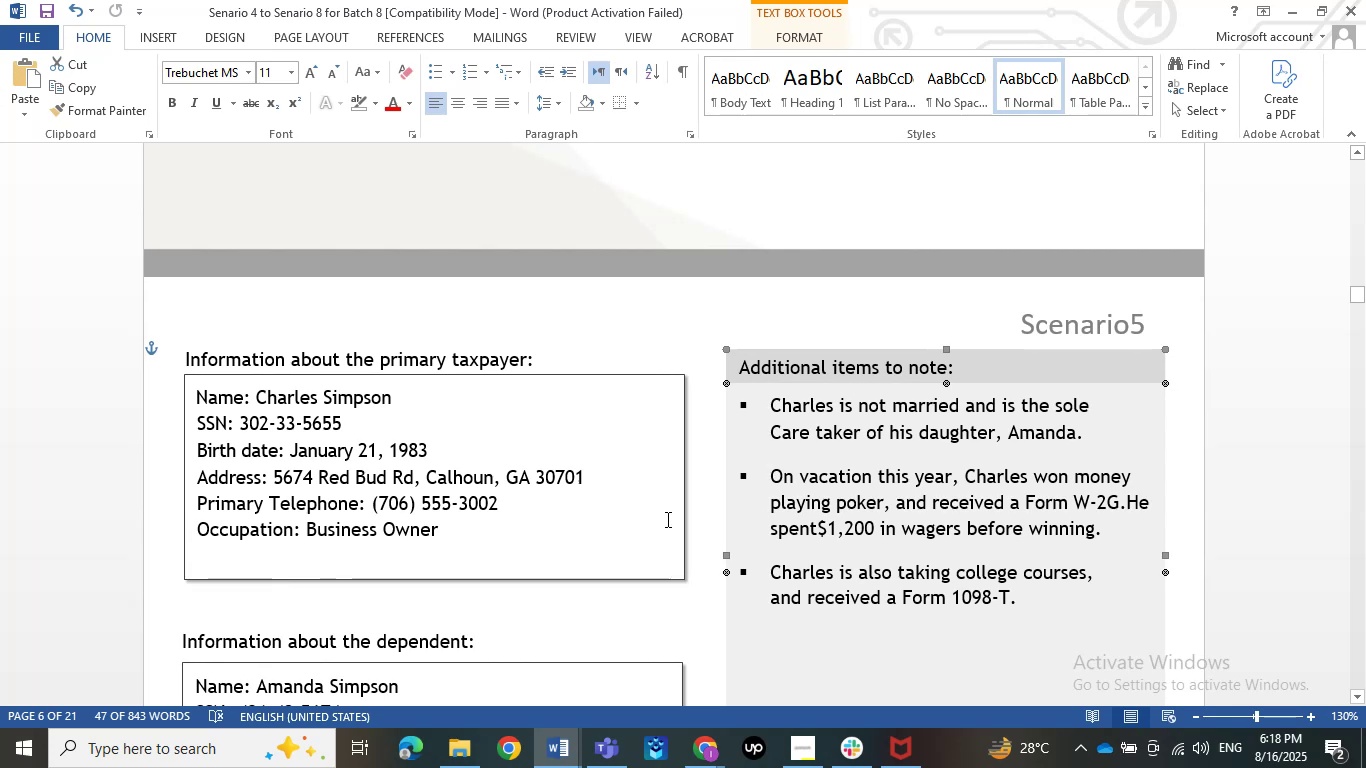 
wait(29.22)
 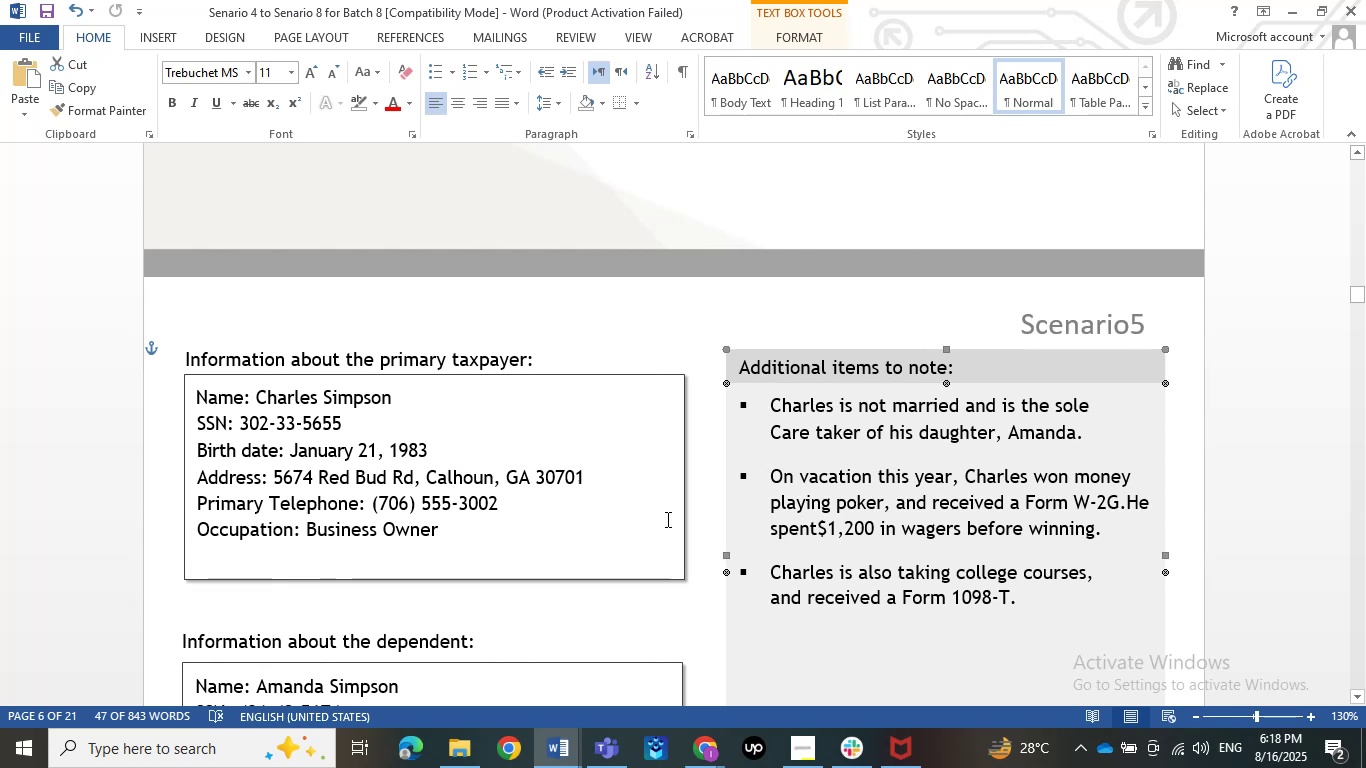 
scroll: coordinate [652, 470], scroll_direction: down, amount: 14.0
 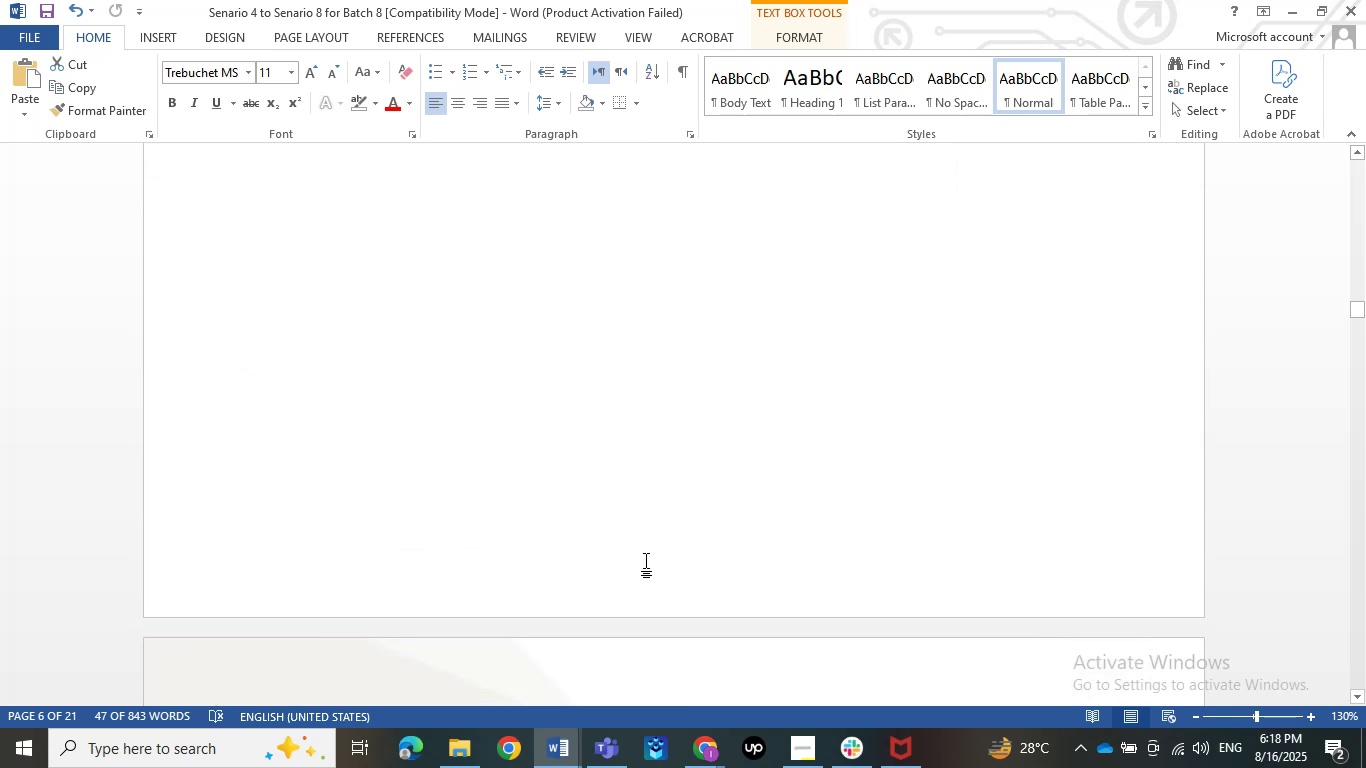 
scroll: coordinate [662, 514], scroll_direction: up, amount: 8.0
 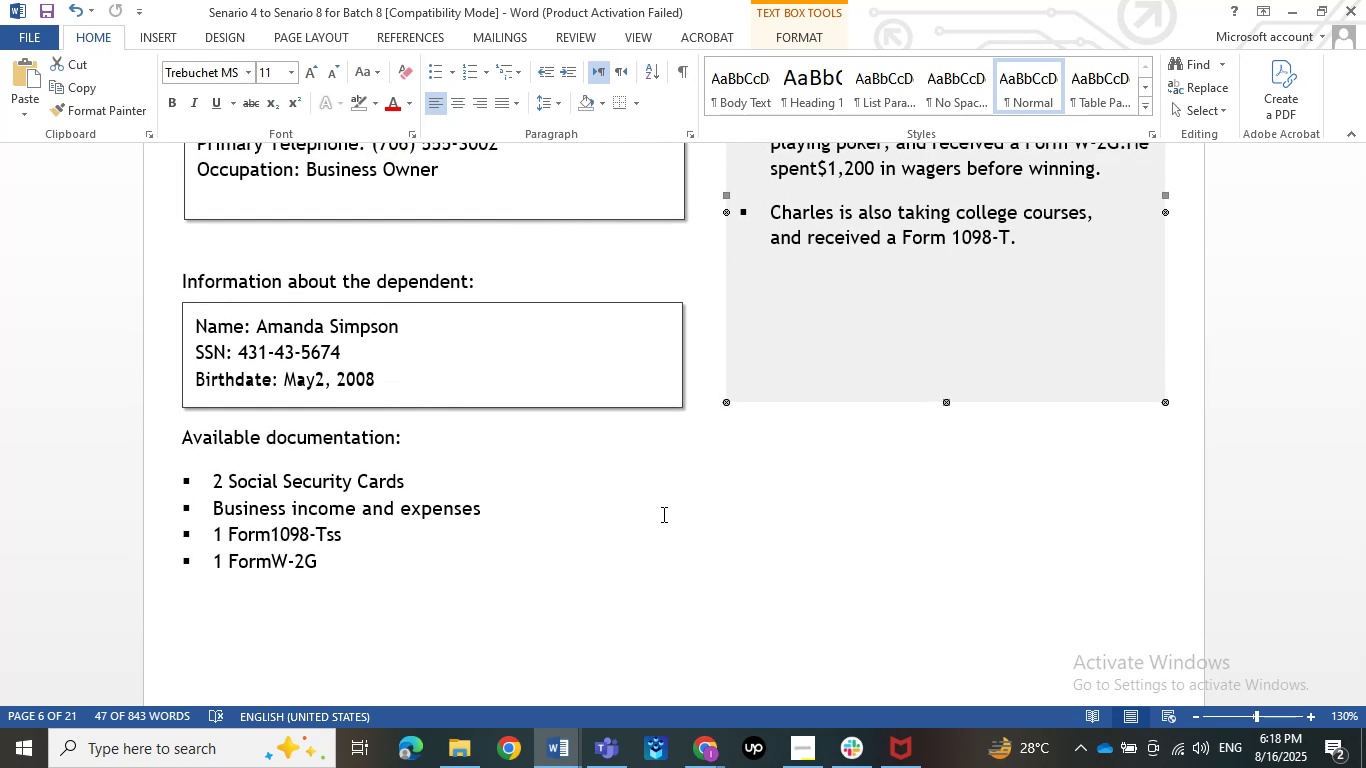 
wait(7.44)
 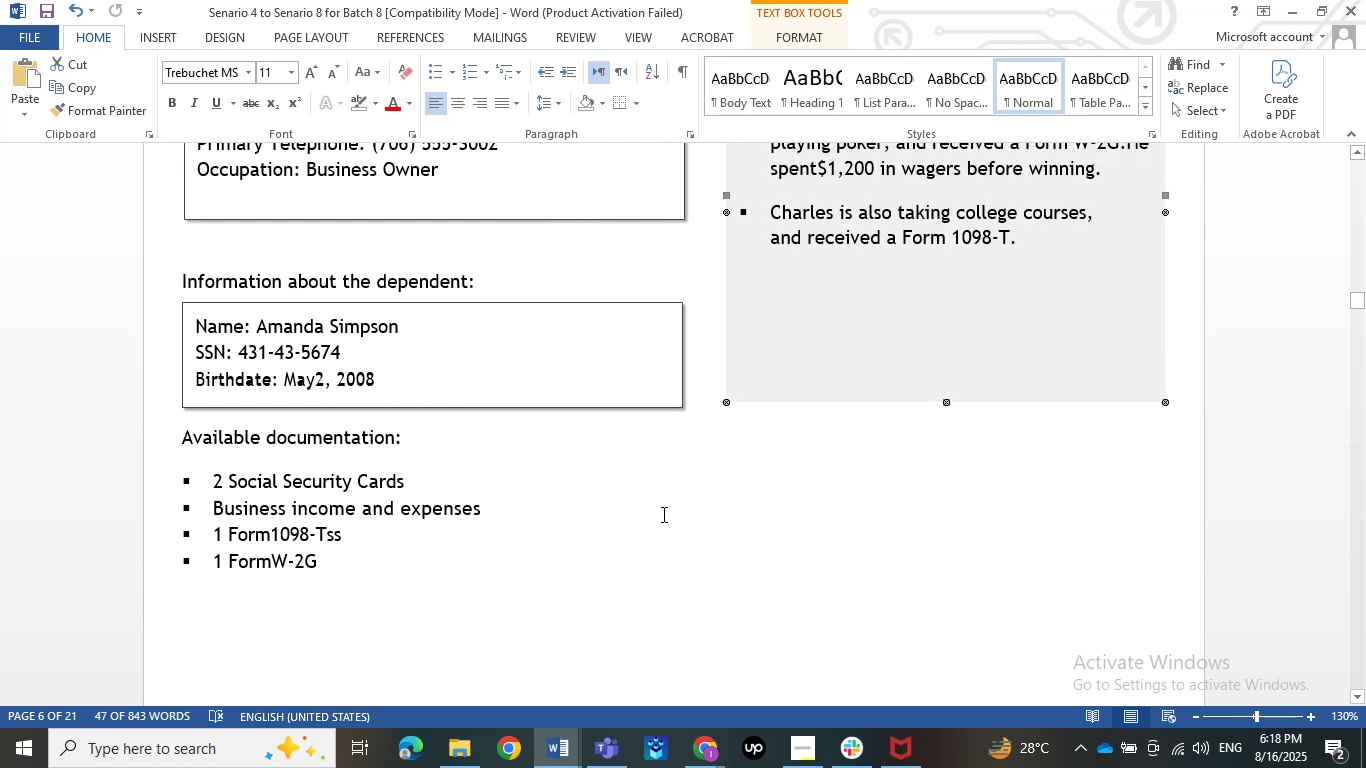 
scroll: coordinate [666, 484], scroll_direction: down, amount: 25.0
 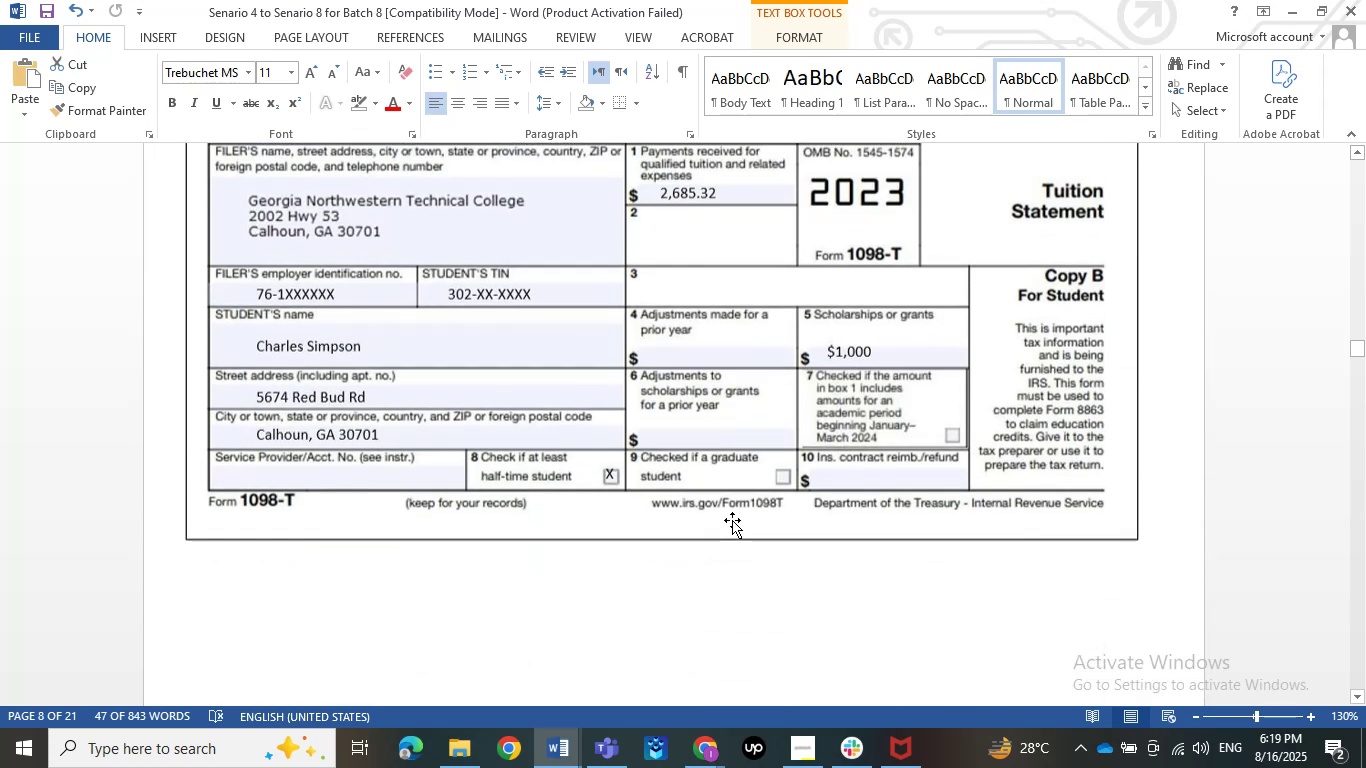 
scroll: coordinate [737, 521], scroll_direction: up, amount: 53.0
 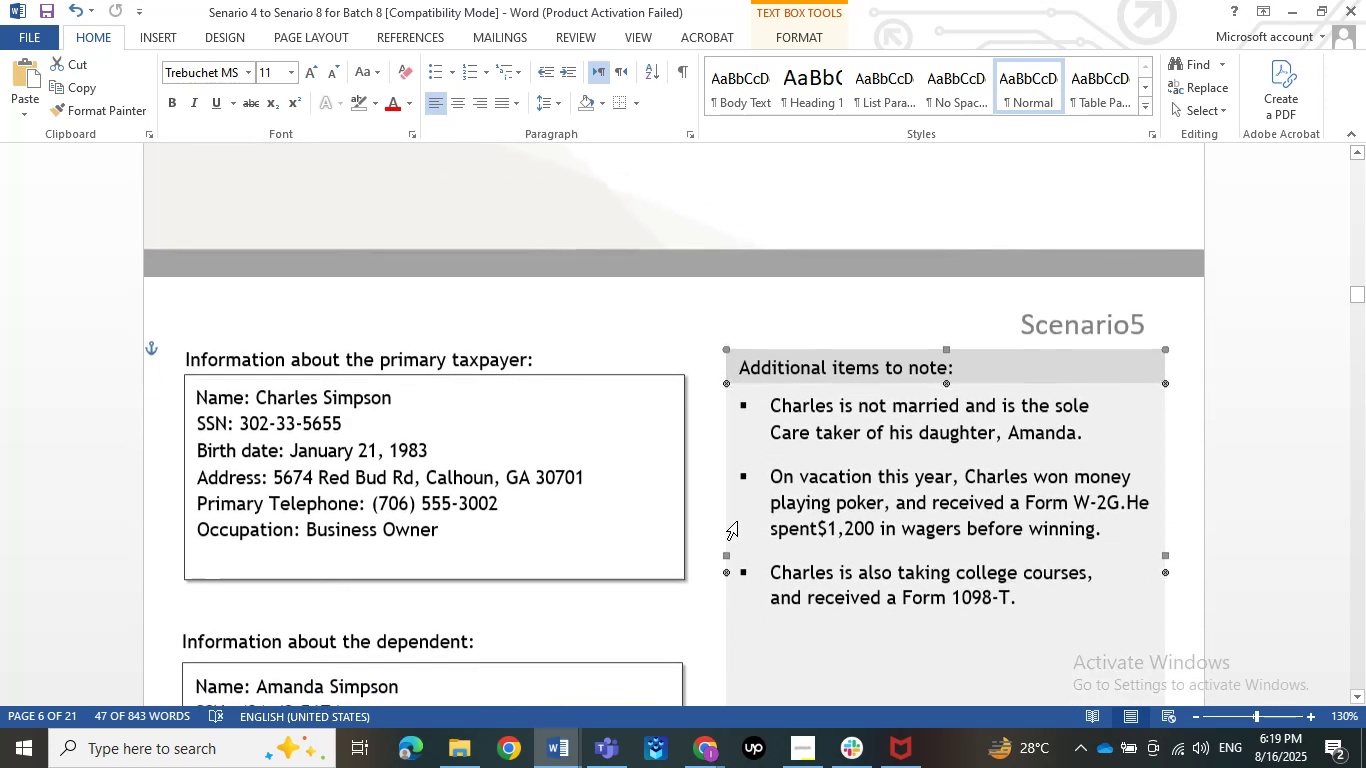 
scroll: coordinate [811, 441], scroll_direction: down, amount: 2.0
 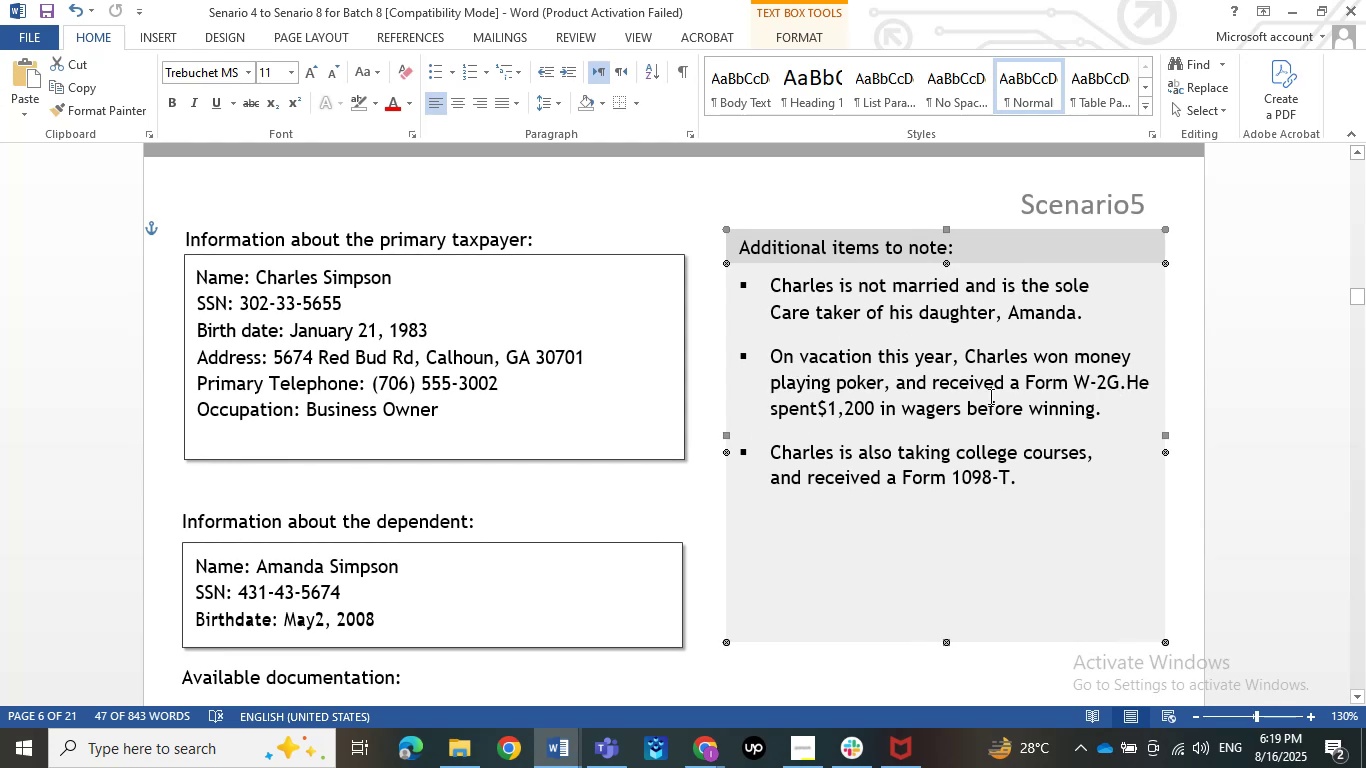 
wait(12.72)
 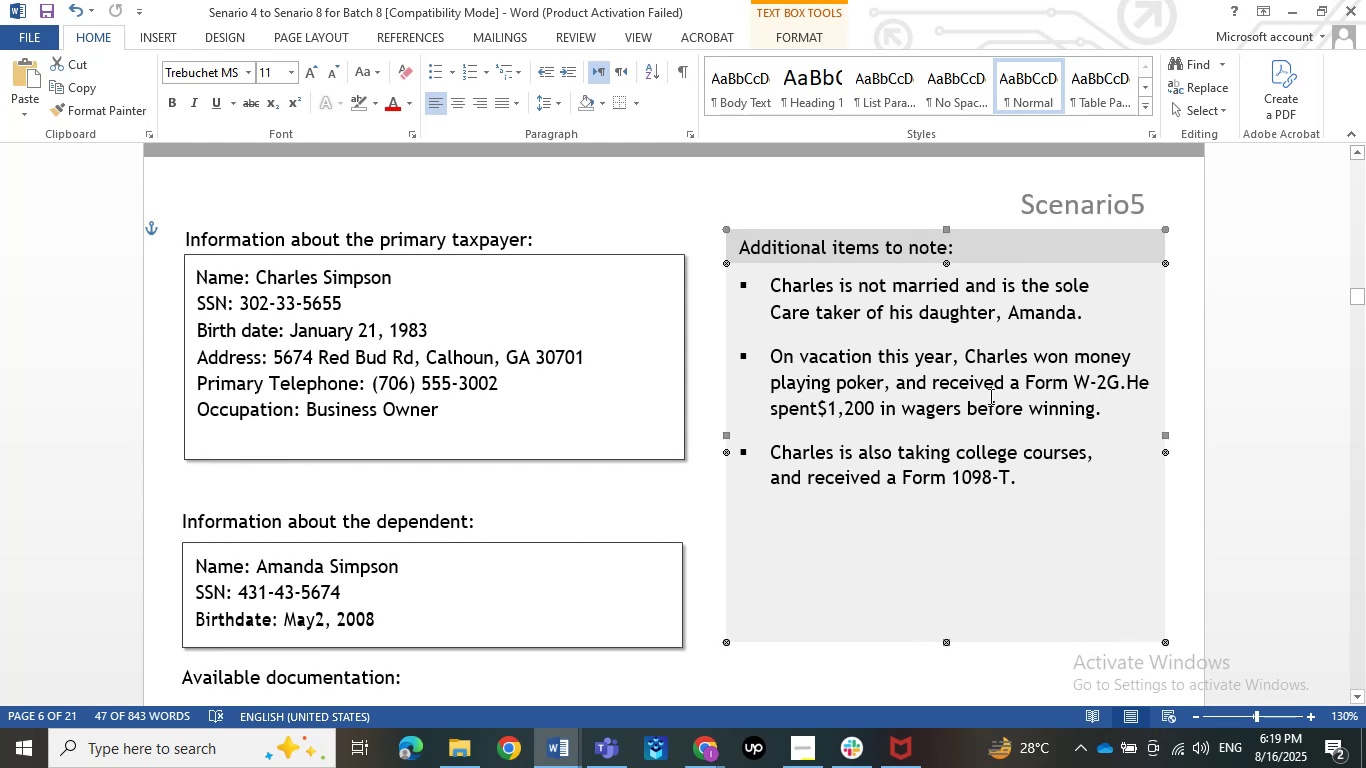 
scroll: coordinate [1016, 449], scroll_direction: down, amount: 50.0
 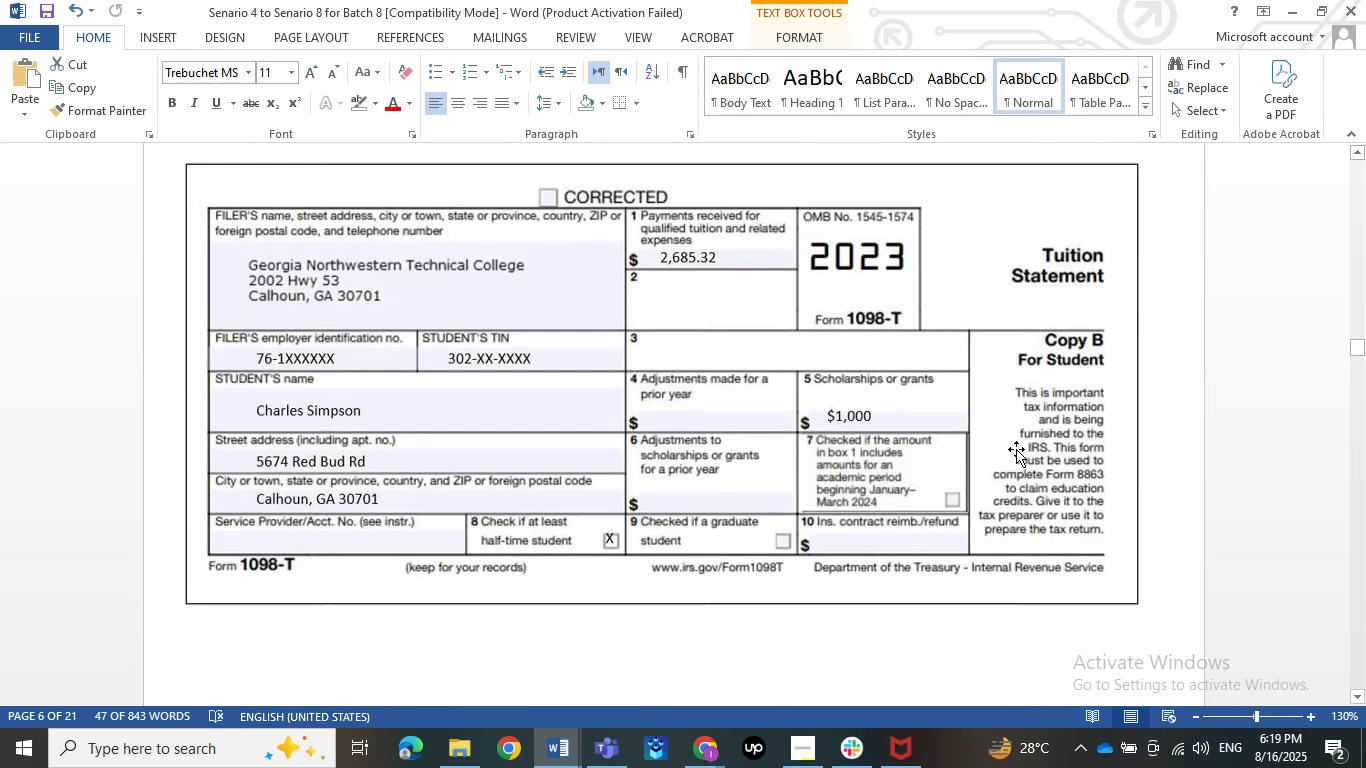 
scroll: coordinate [1016, 449], scroll_direction: up, amount: 2.0
 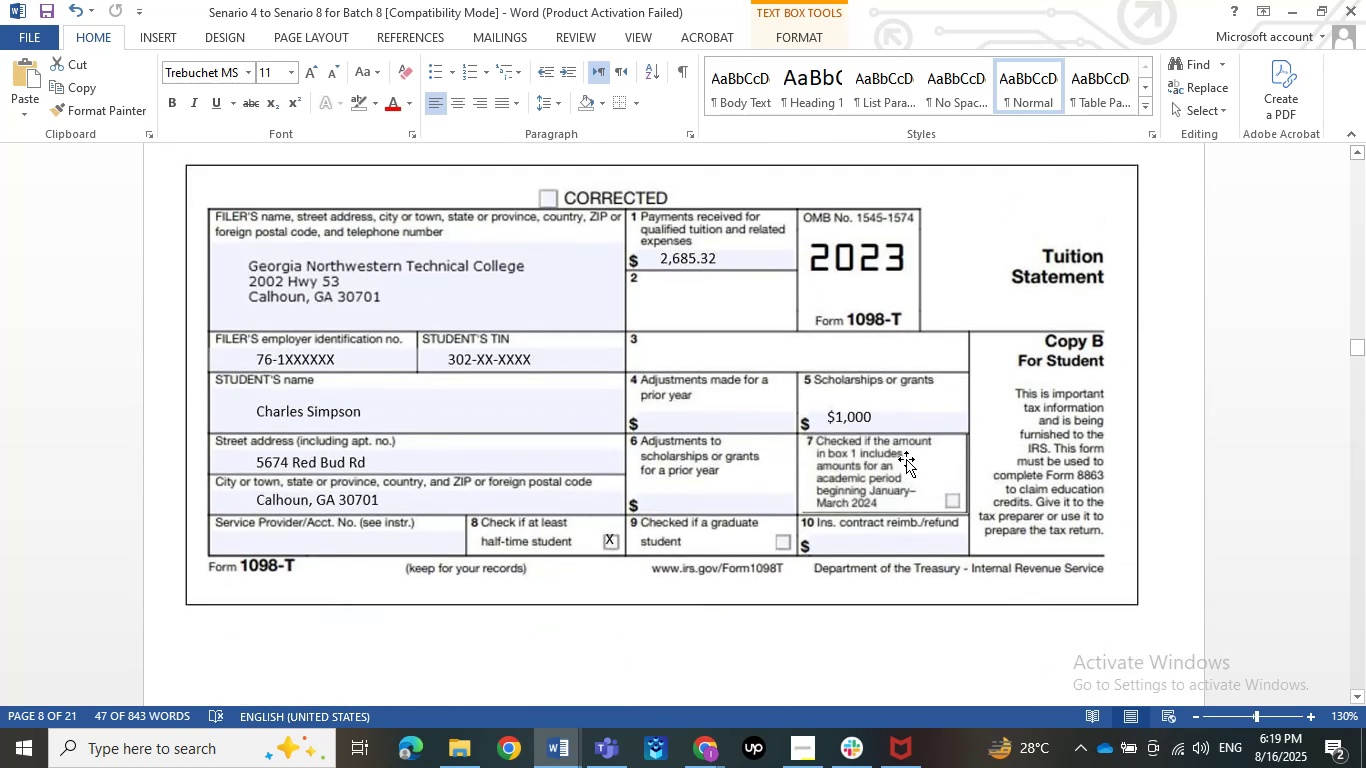 
scroll: coordinate [906, 459], scroll_direction: down, amount: 24.0
 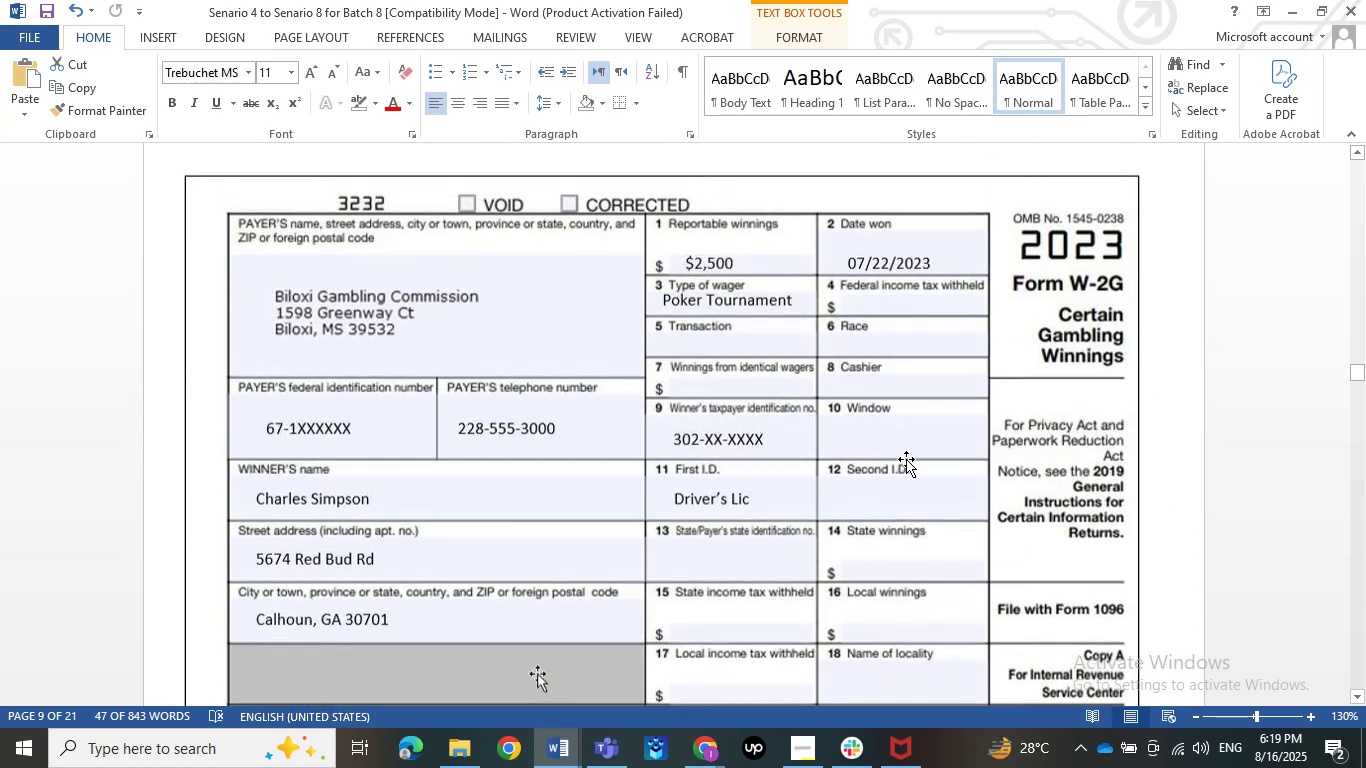 
scroll: coordinate [906, 459], scroll_direction: up, amount: 1.0
 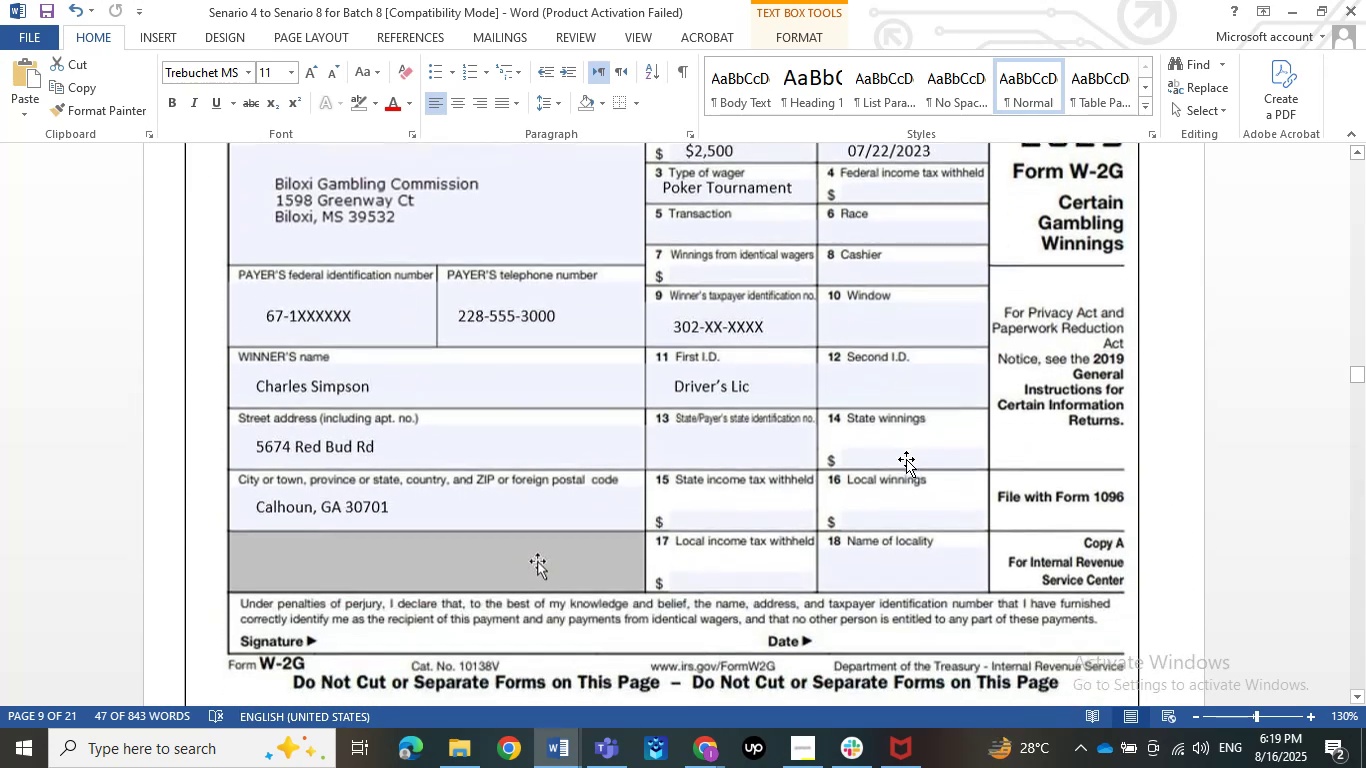 
scroll: coordinate [906, 459], scroll_direction: down, amount: 2.0
 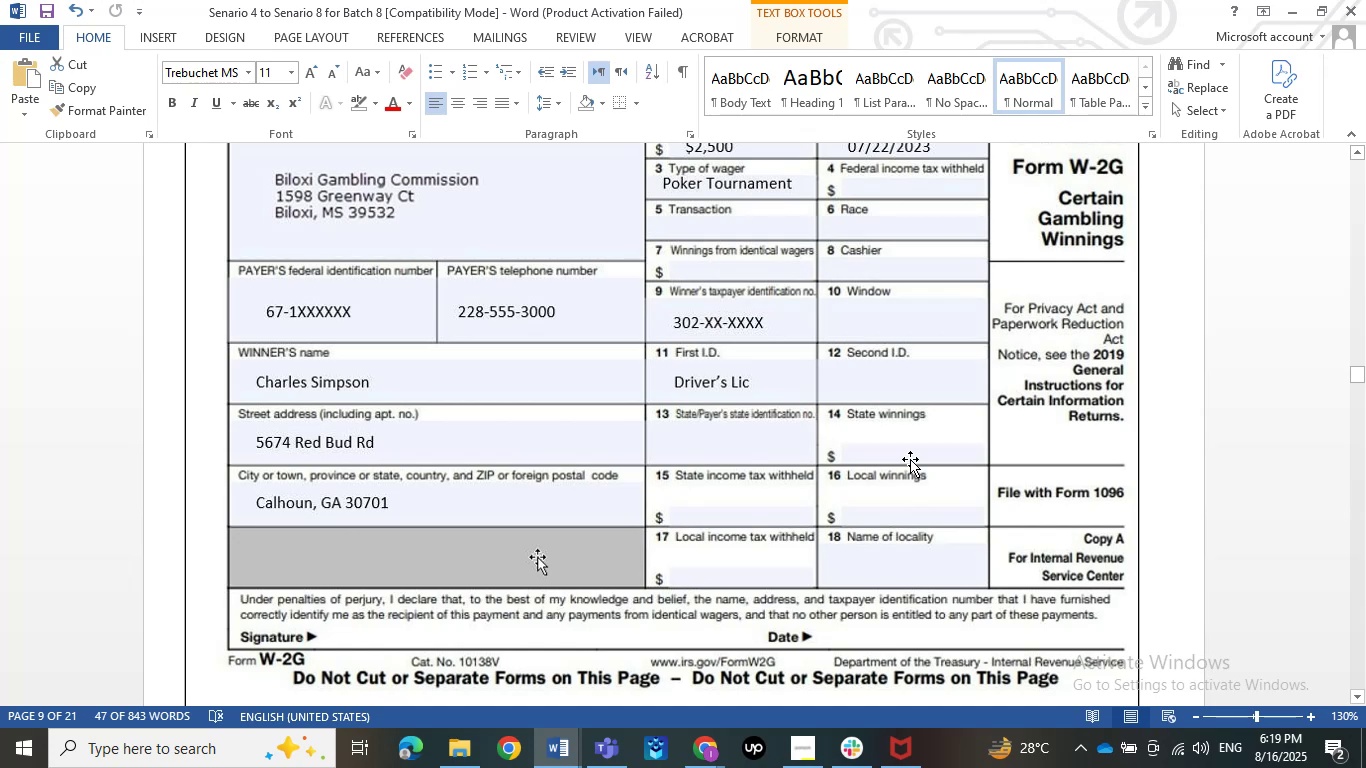 
scroll: coordinate [910, 459], scroll_direction: up, amount: 73.0
 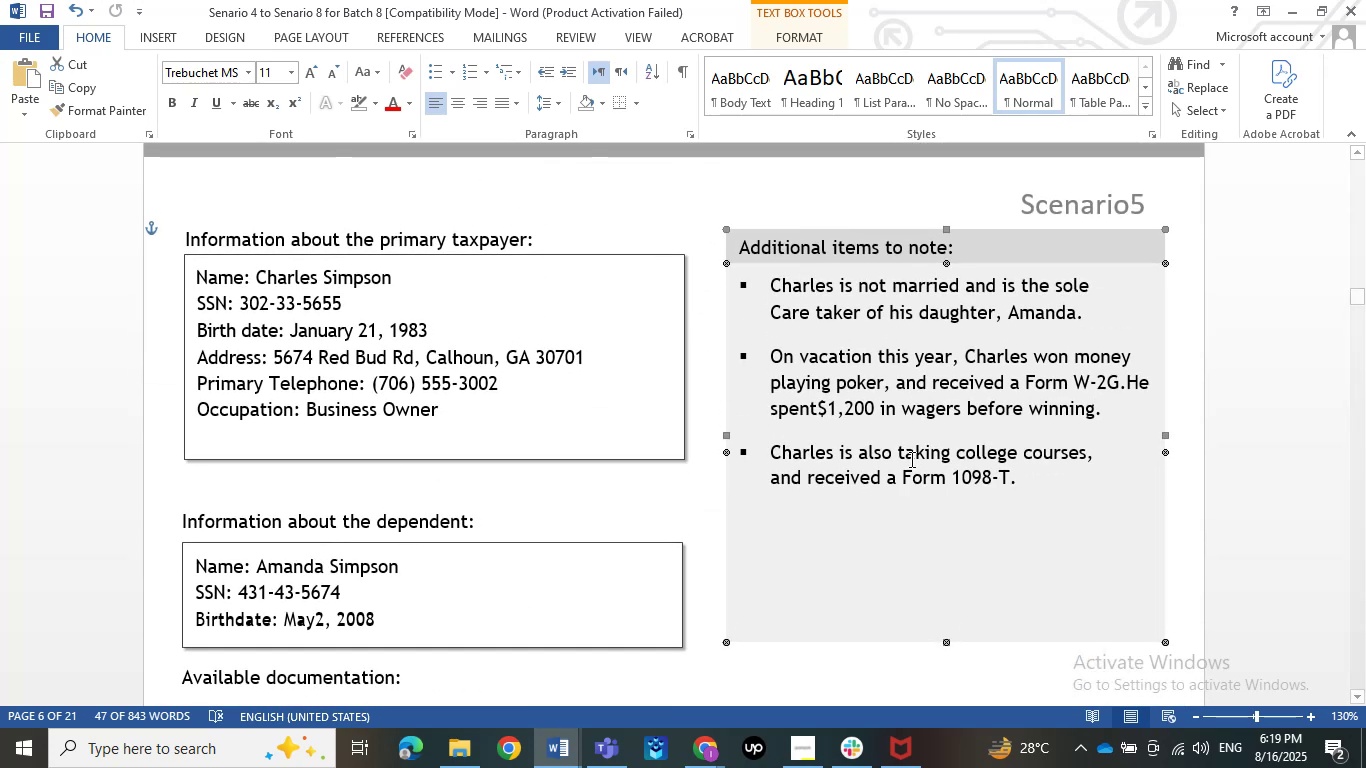 
wait(6.21)
 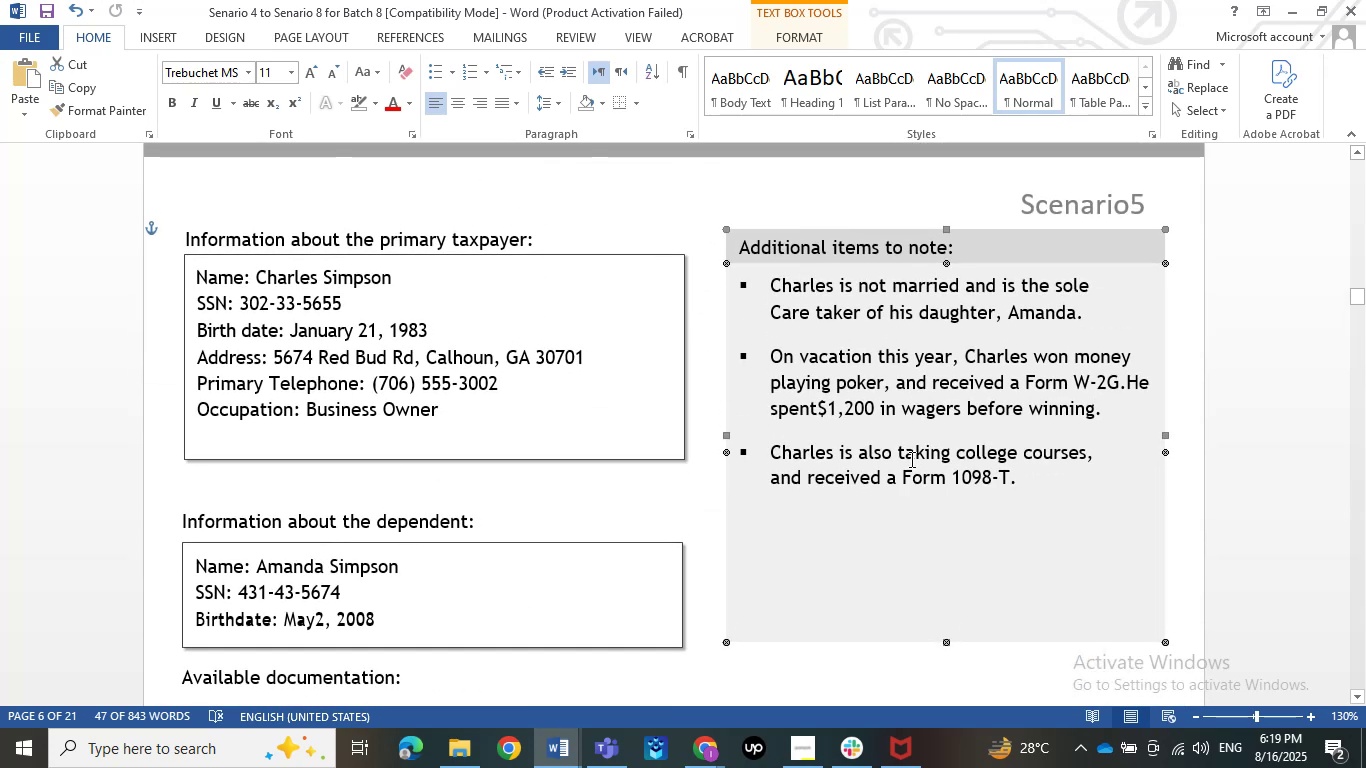 
left_click([1285, 7])
 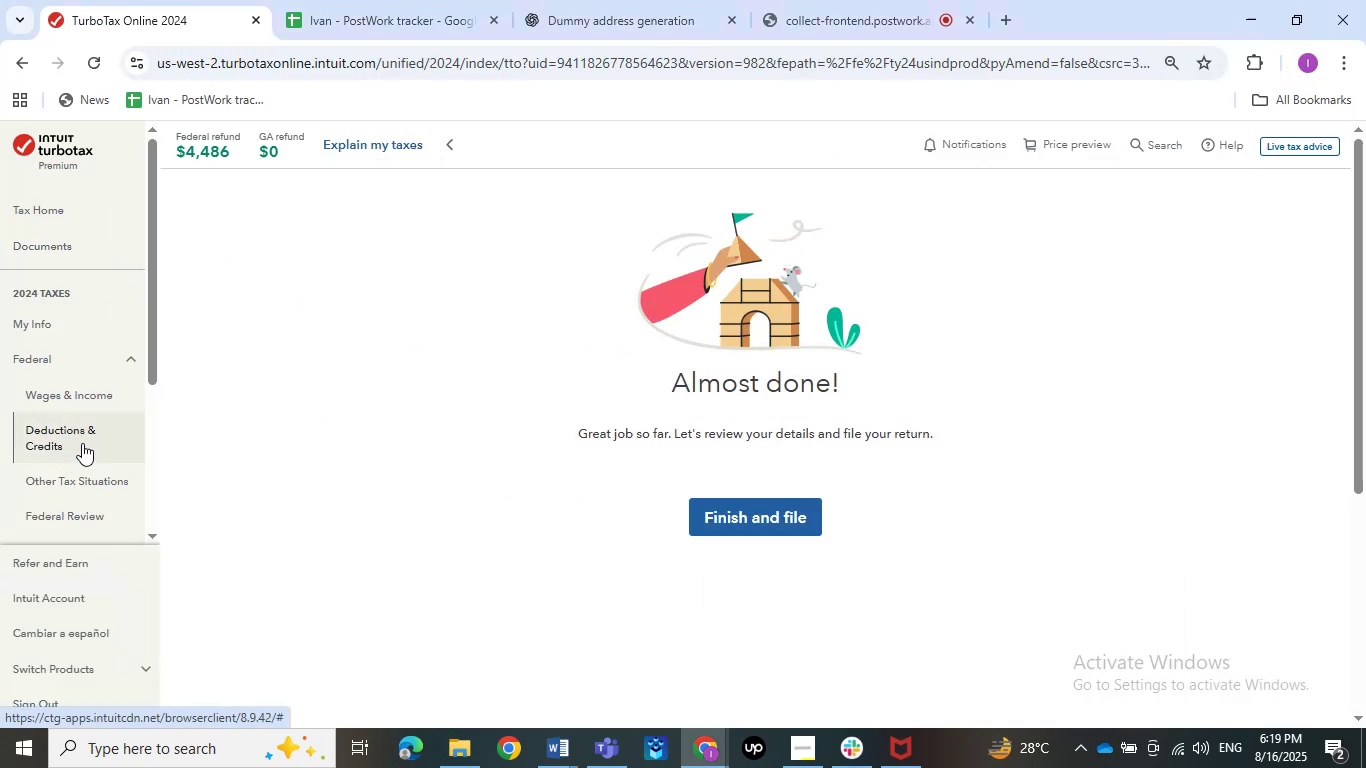 
left_click([82, 443])
 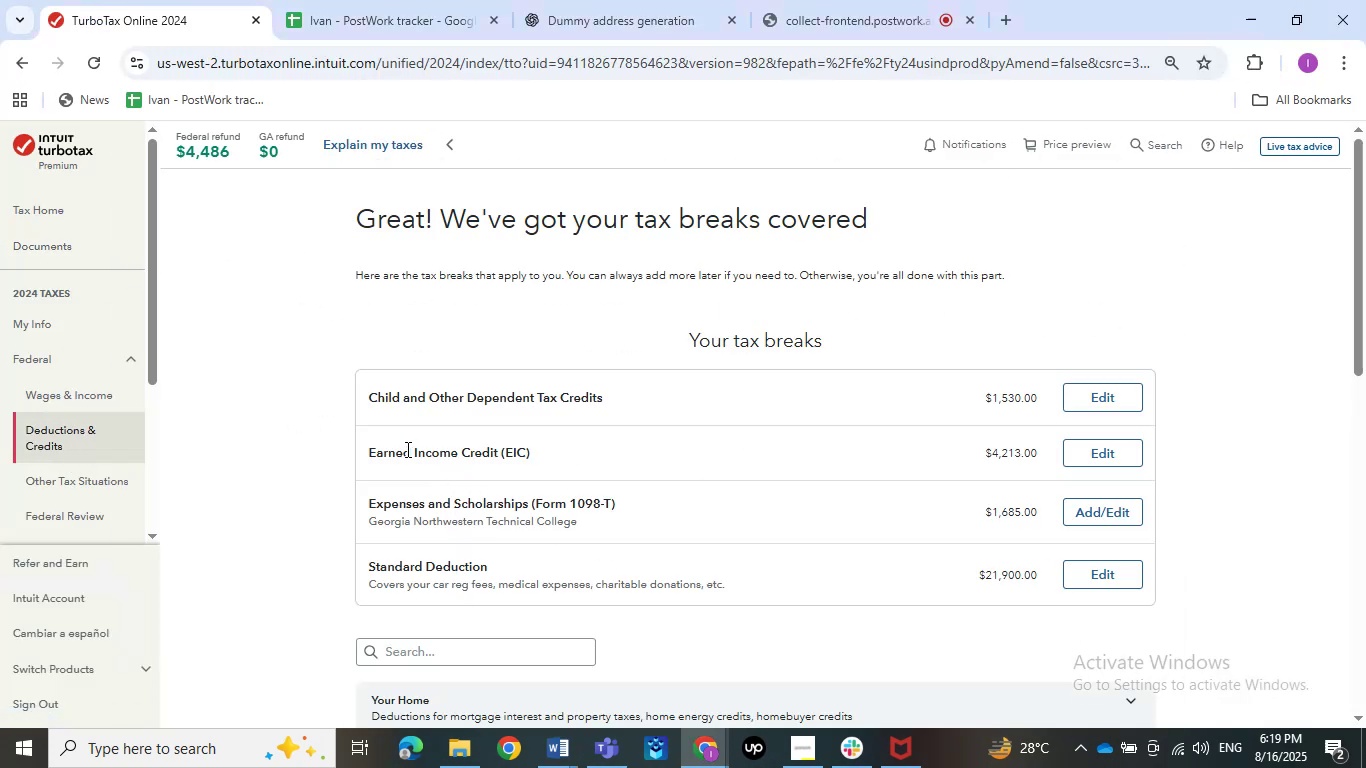 
wait(6.87)
 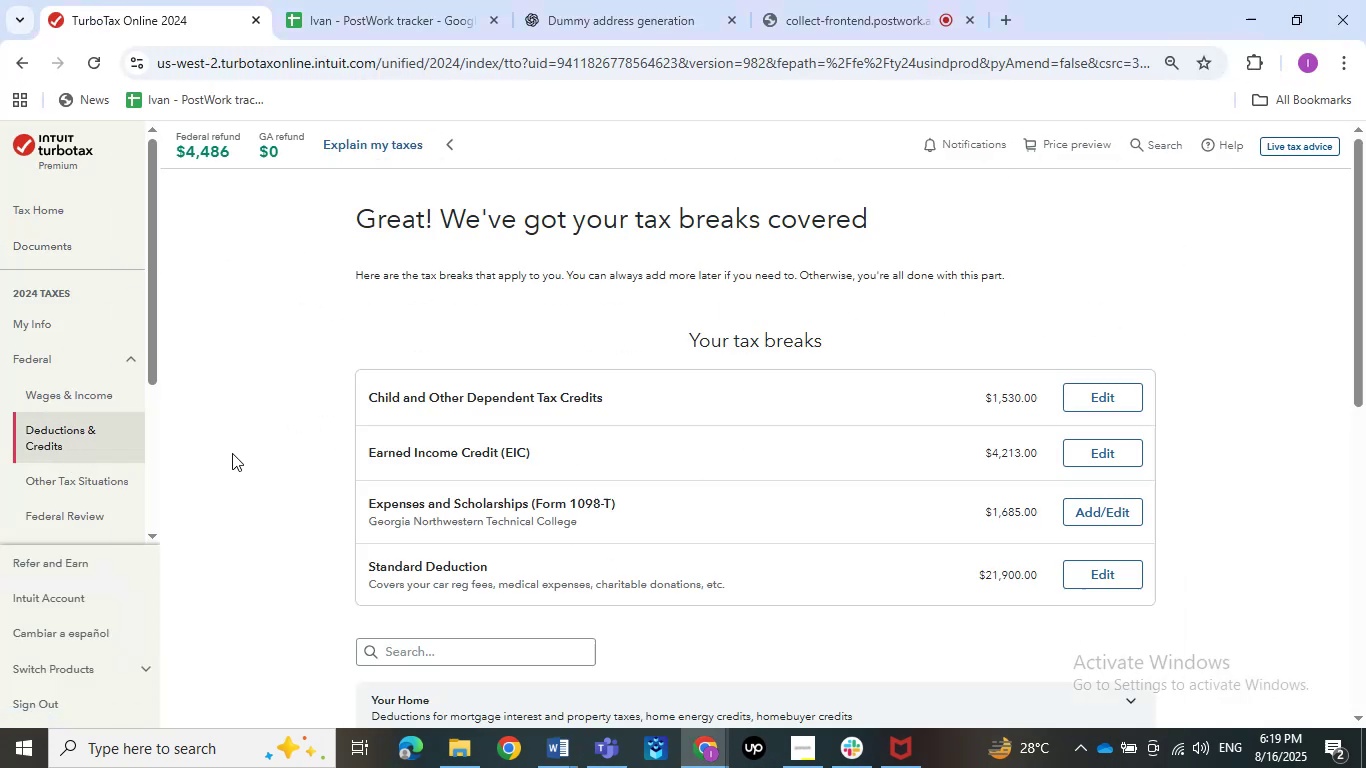 
left_click([624, 453])
 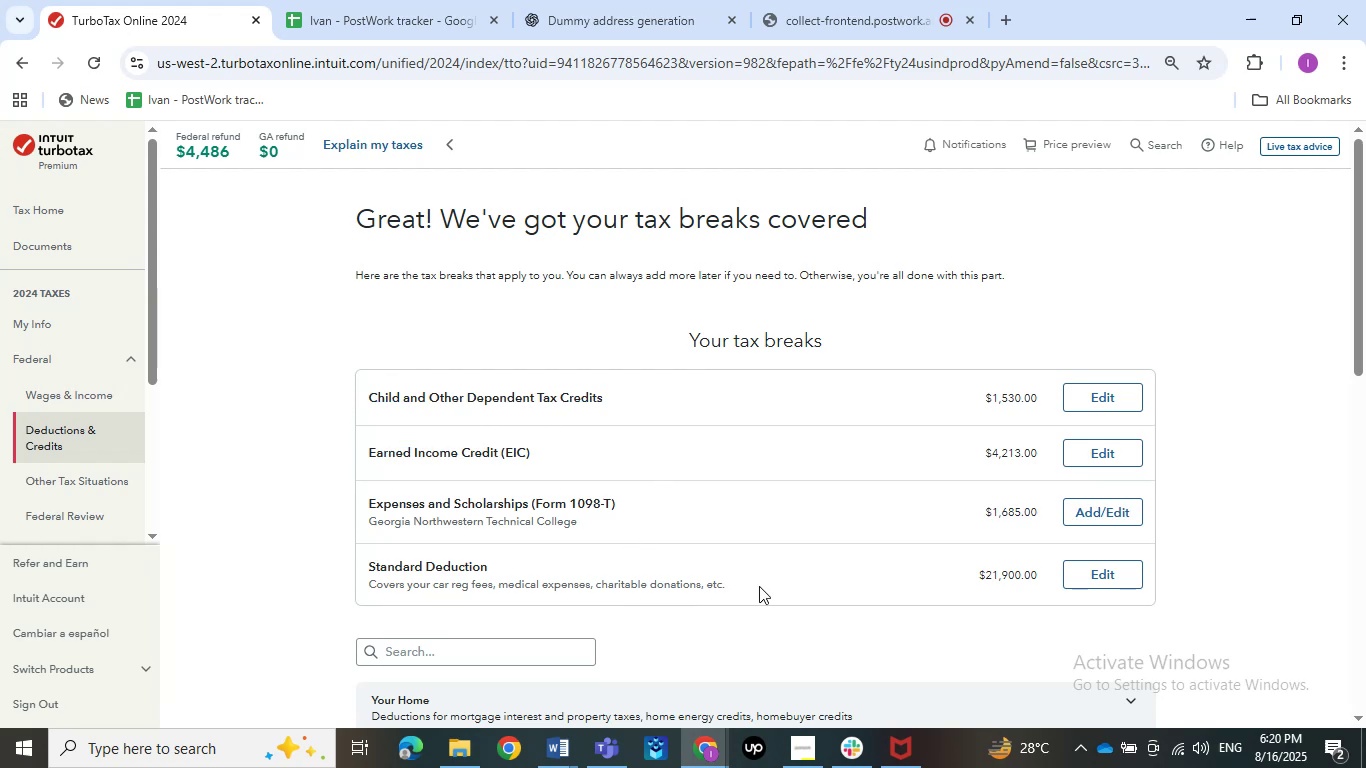 
left_click([759, 586])
 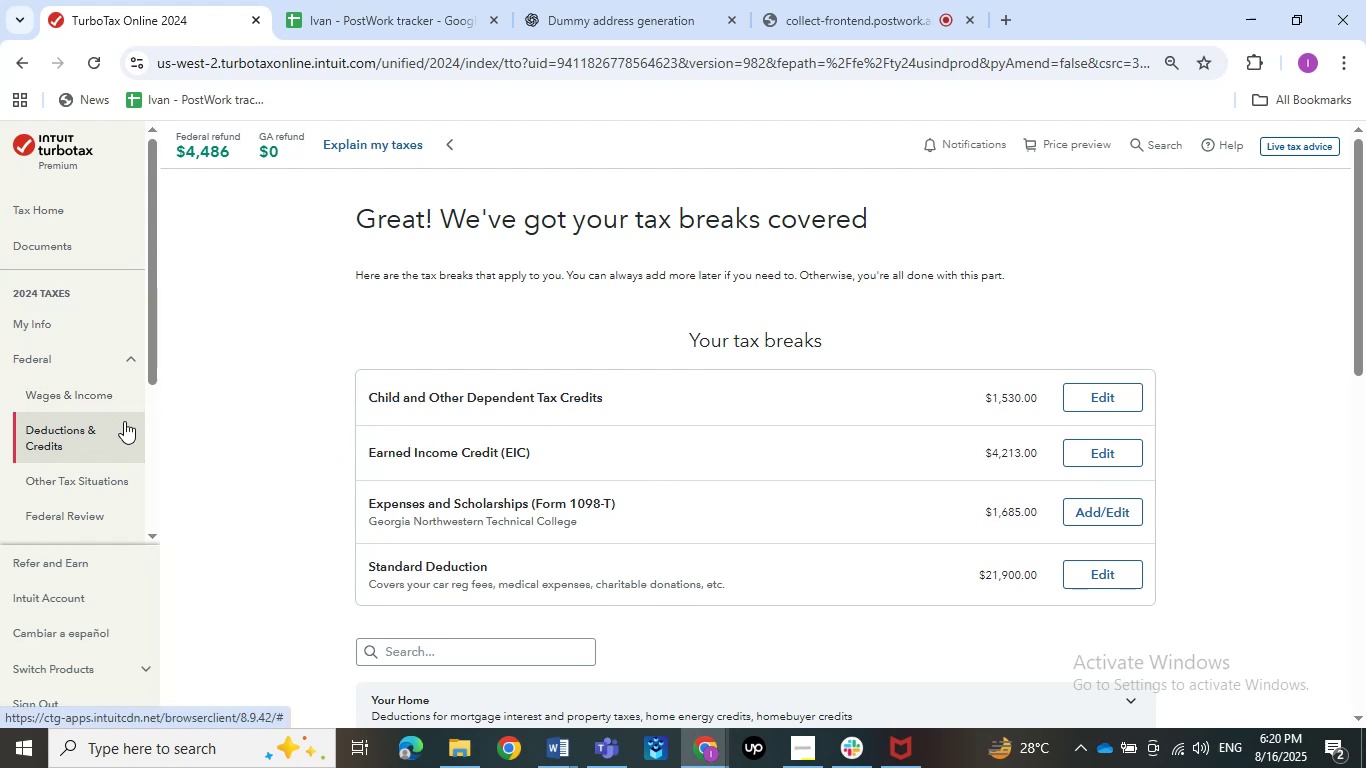 
wait(7.04)
 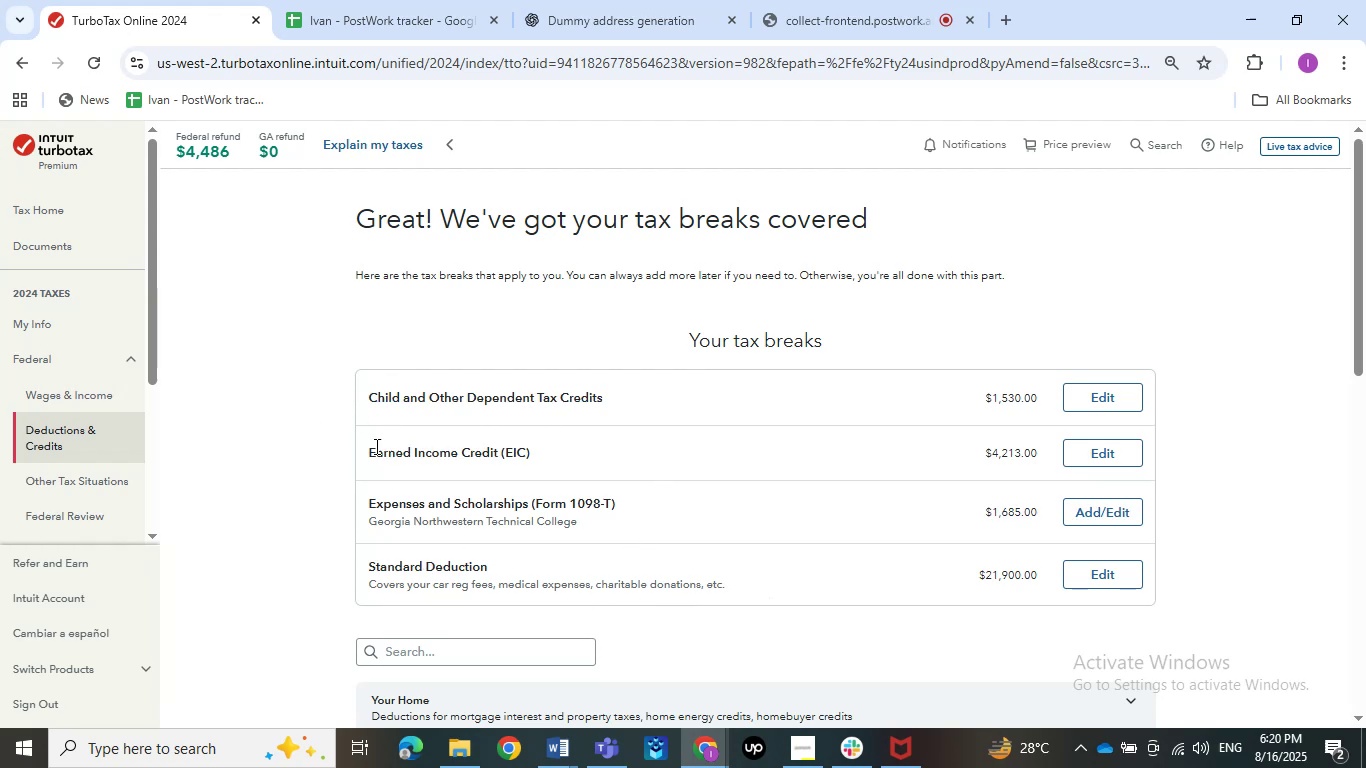 
left_click([124, 421])
 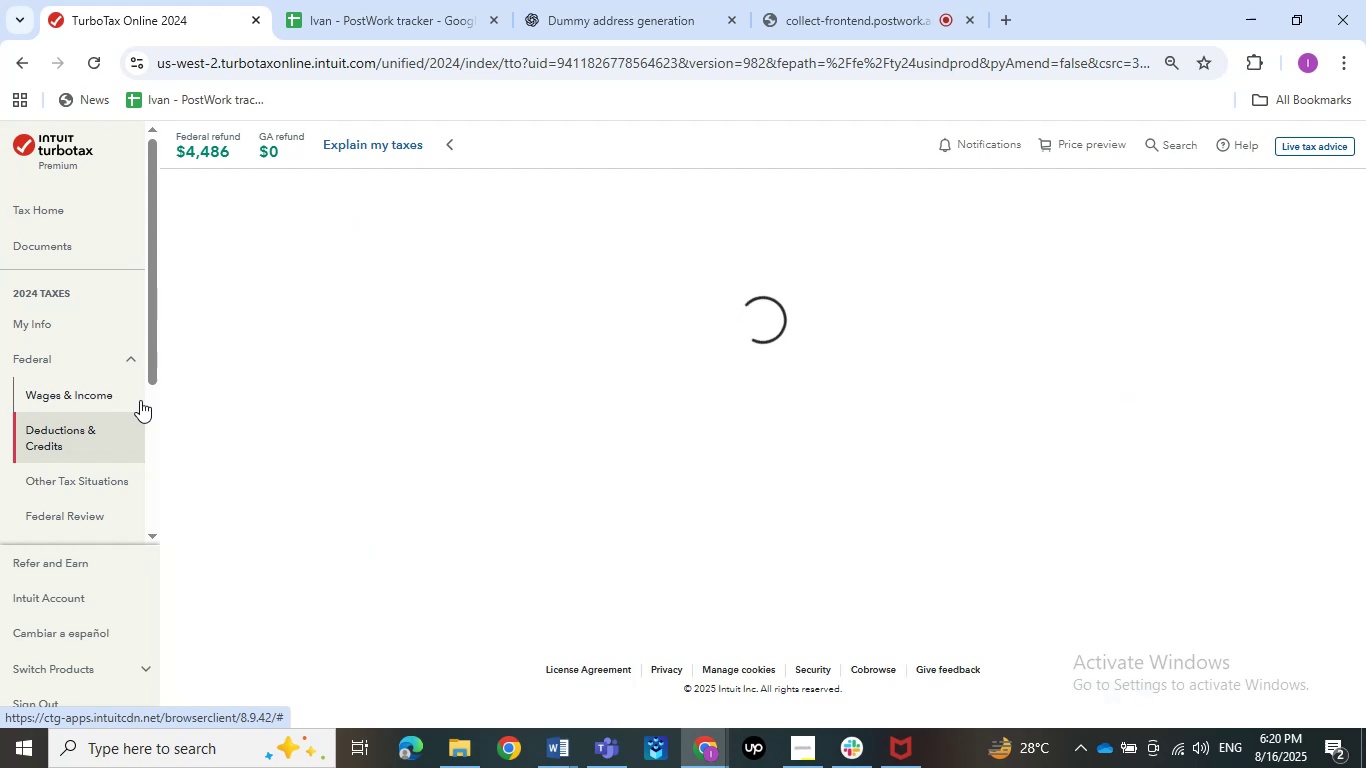 
left_click([119, 395])
 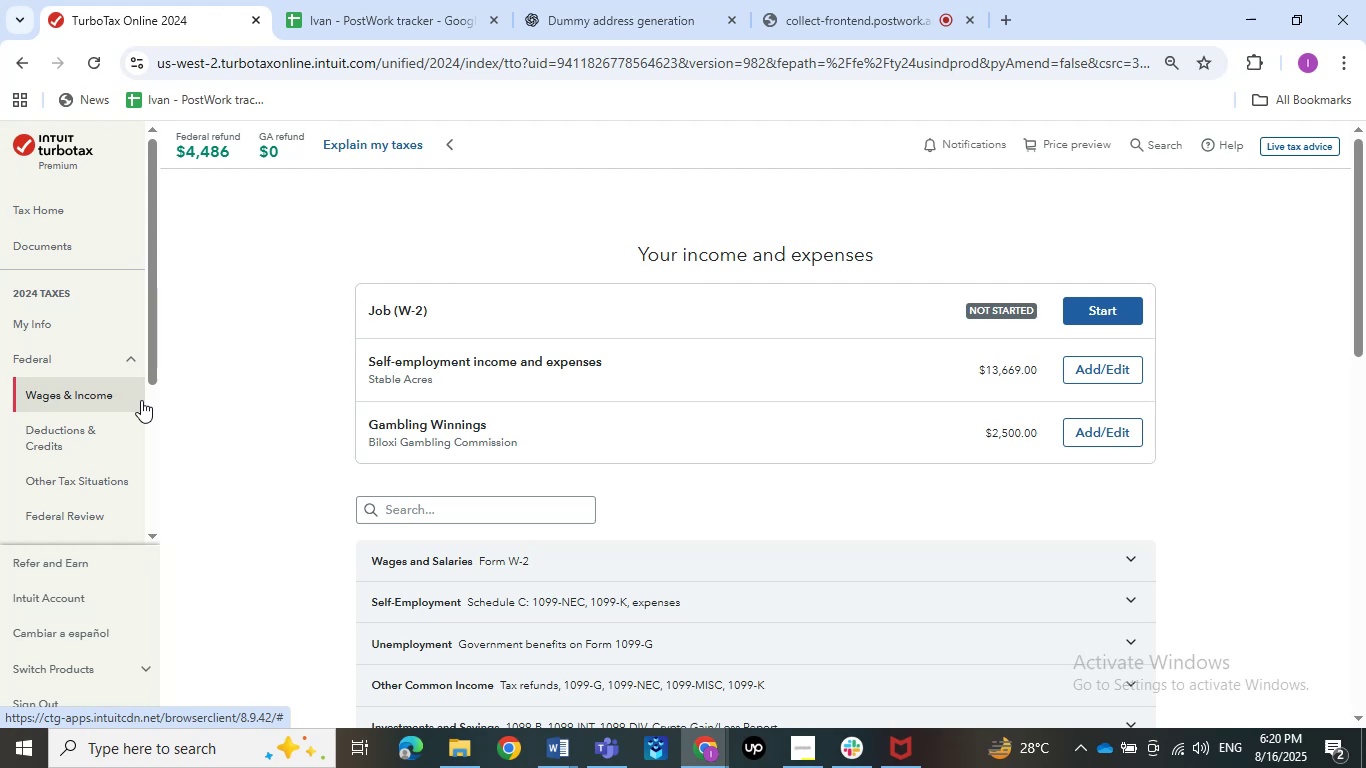 
wait(24.88)
 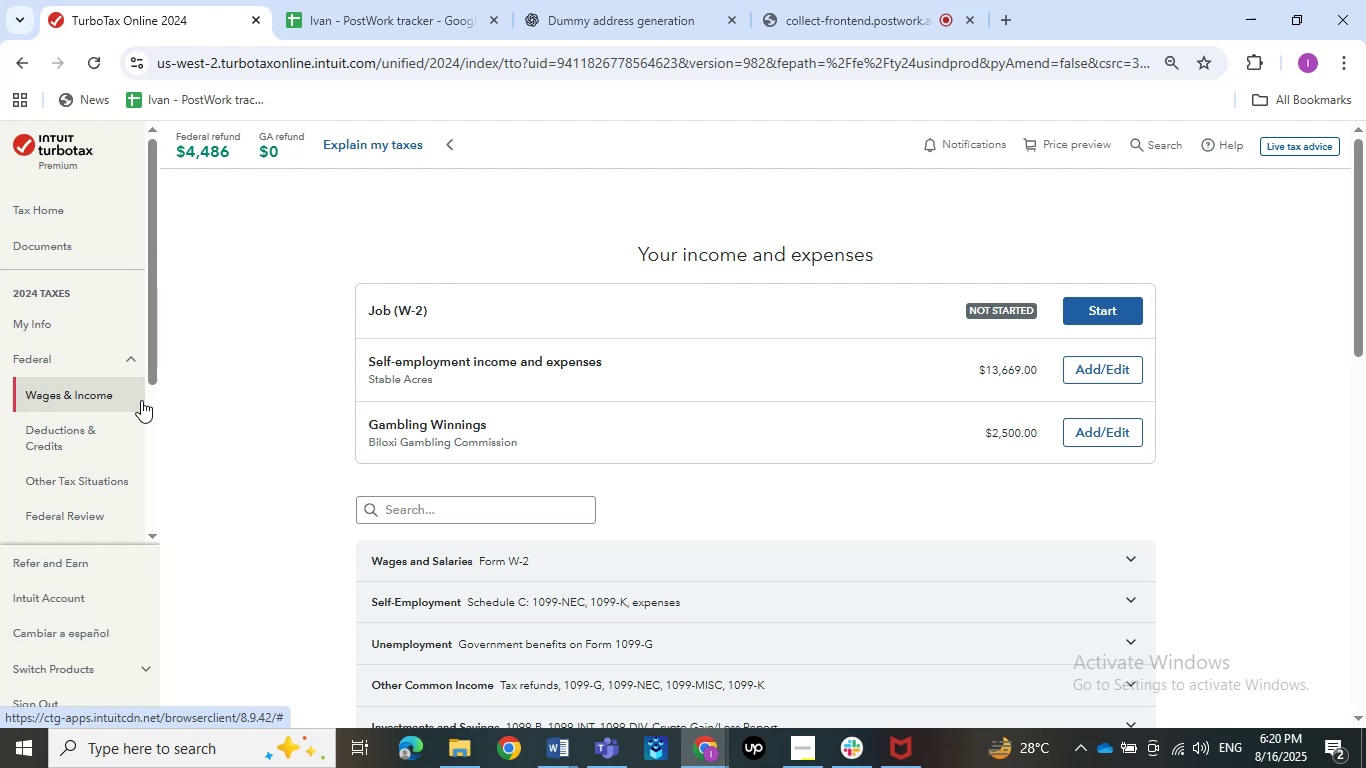 
left_click([1090, 428])
 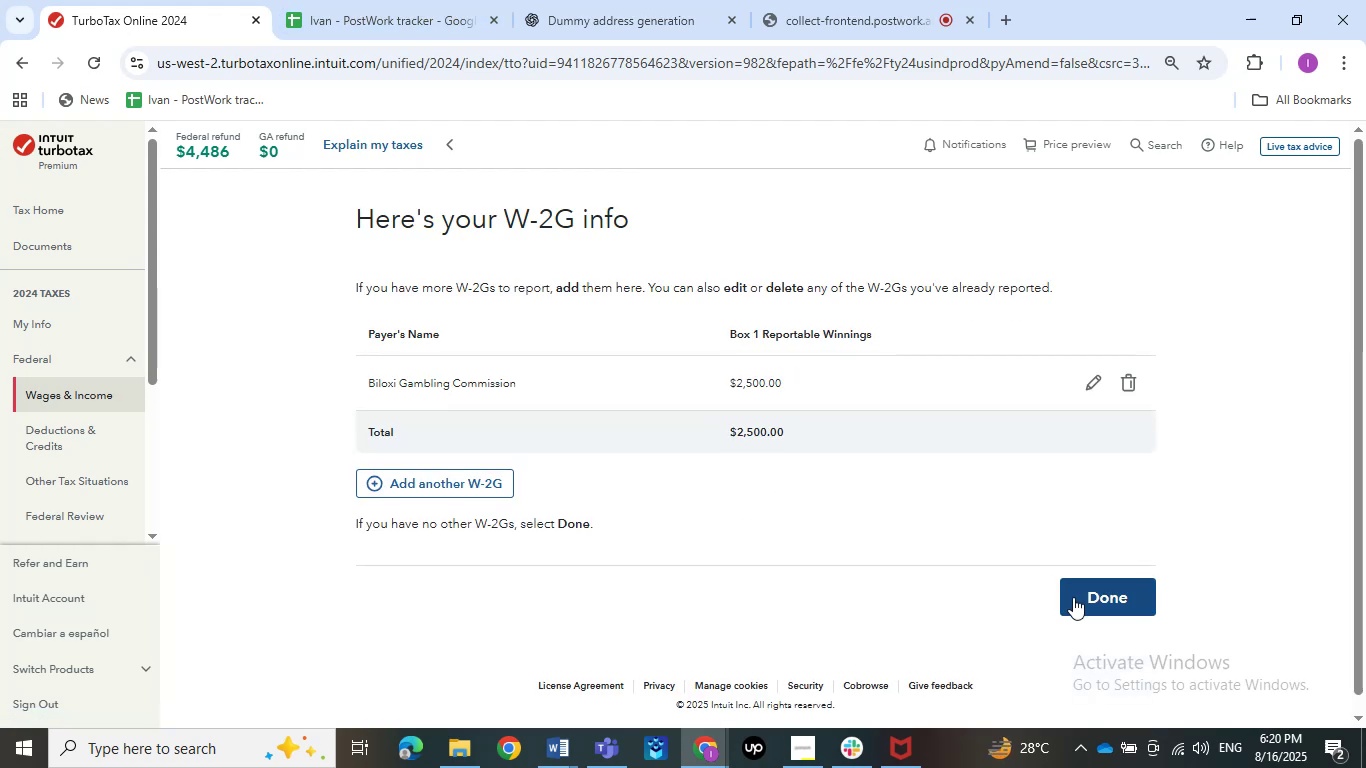 
left_click([1073, 597])
 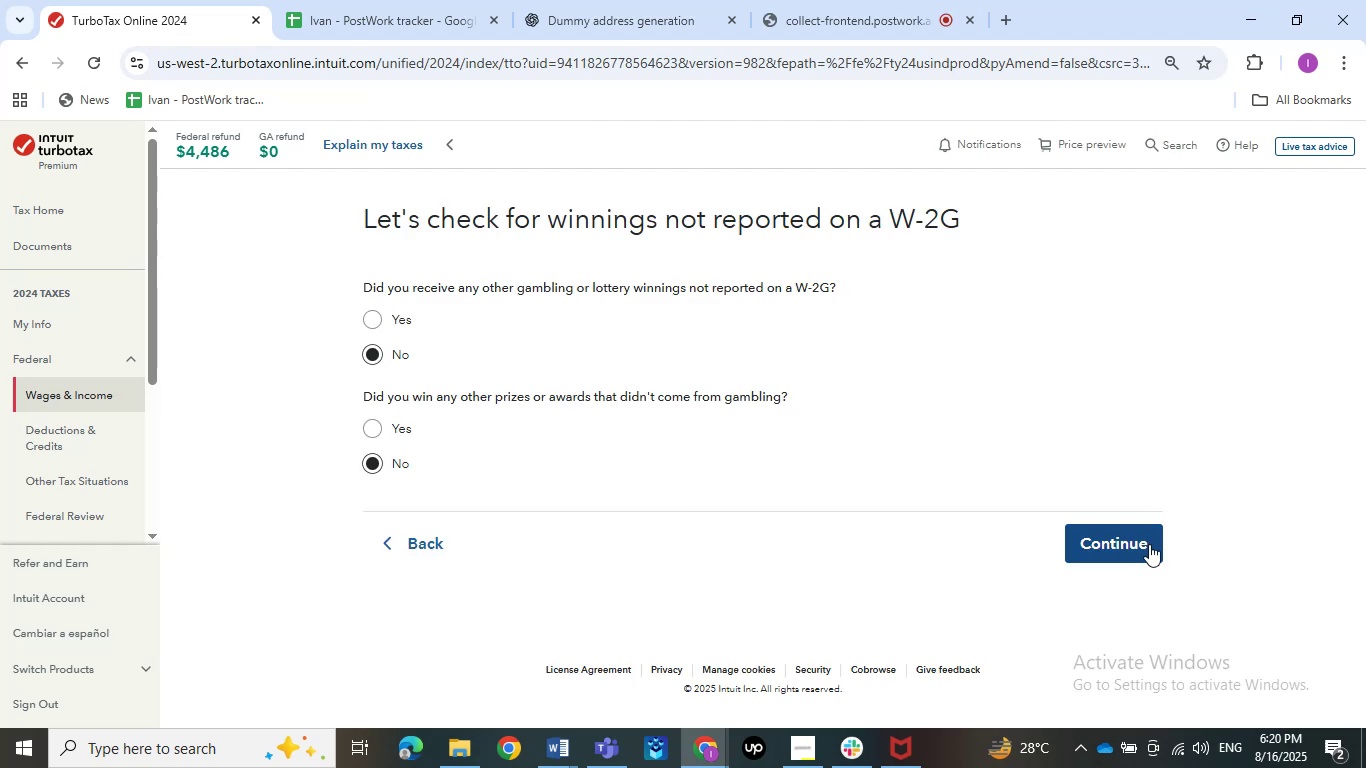 
wait(11.27)
 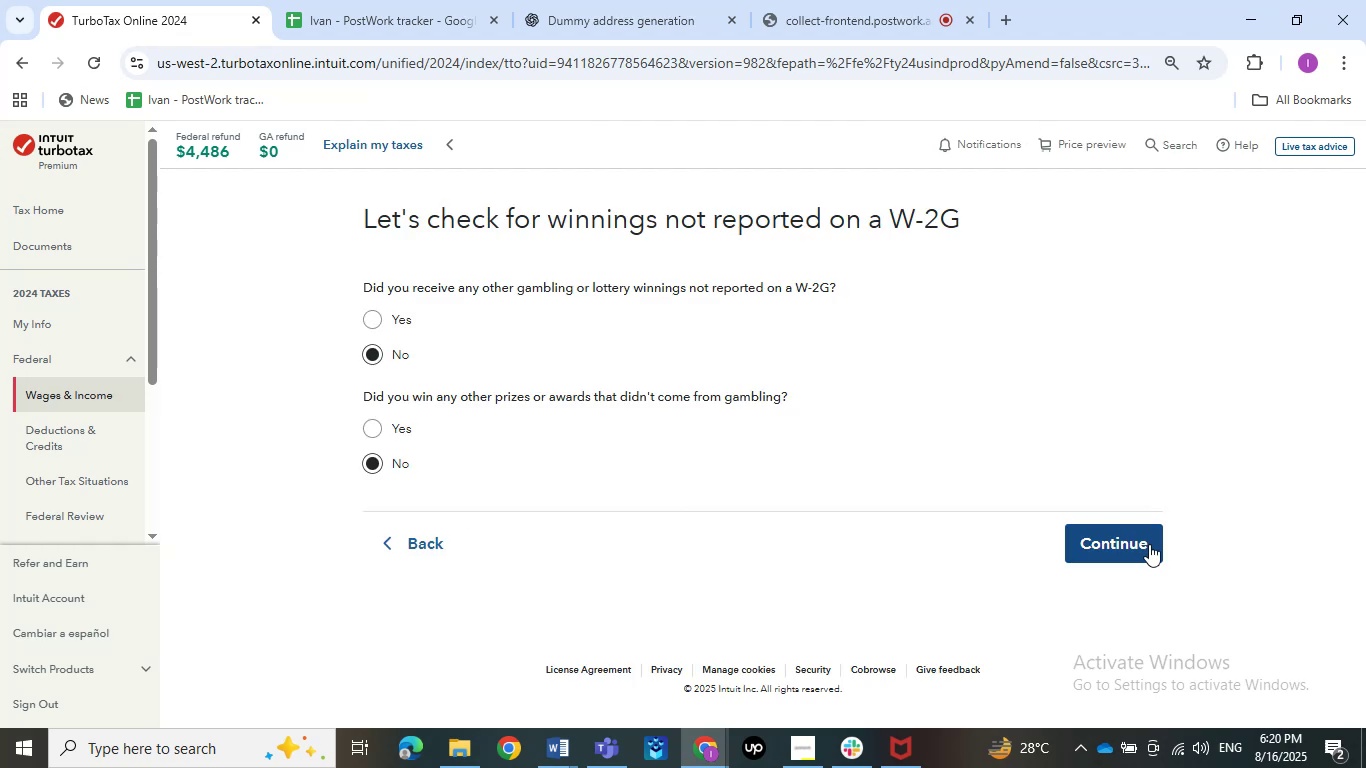 
left_click([1138, 540])
 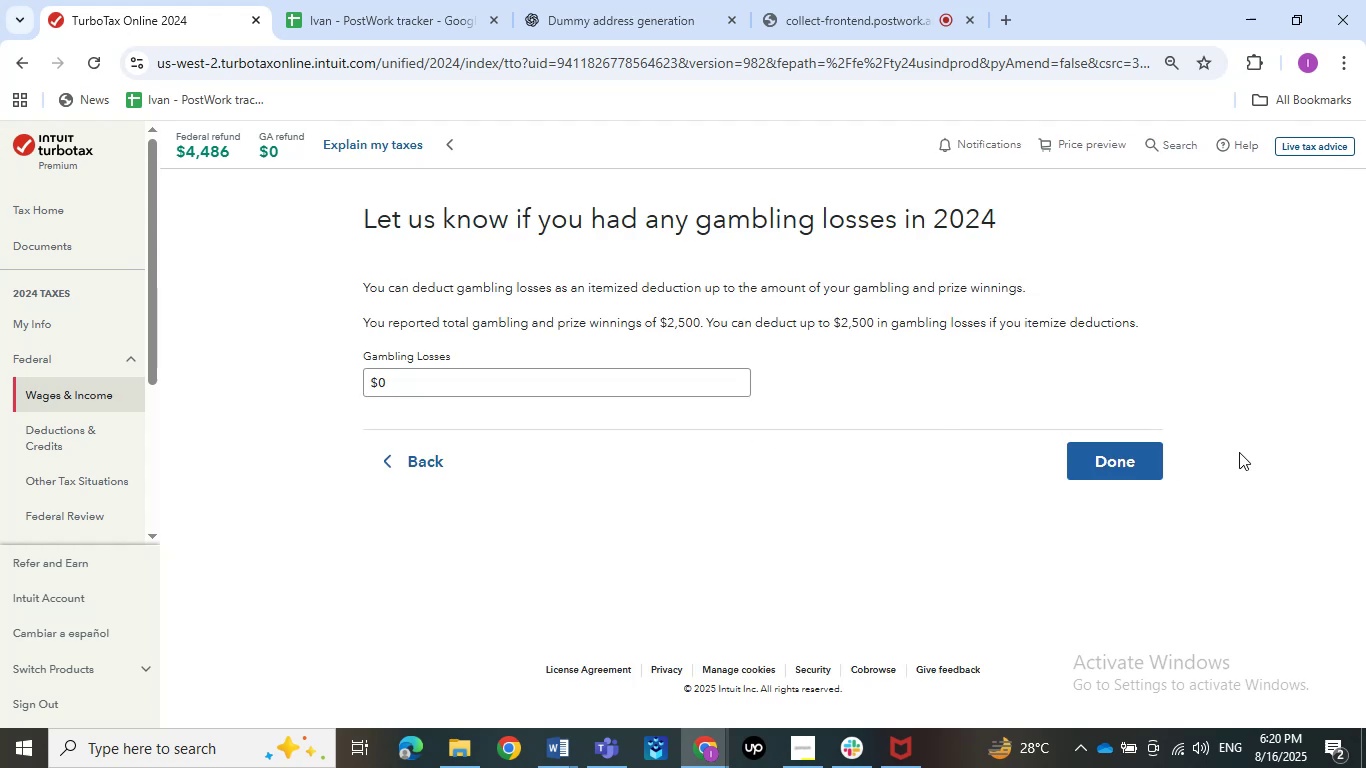 
left_click([1153, 449])
 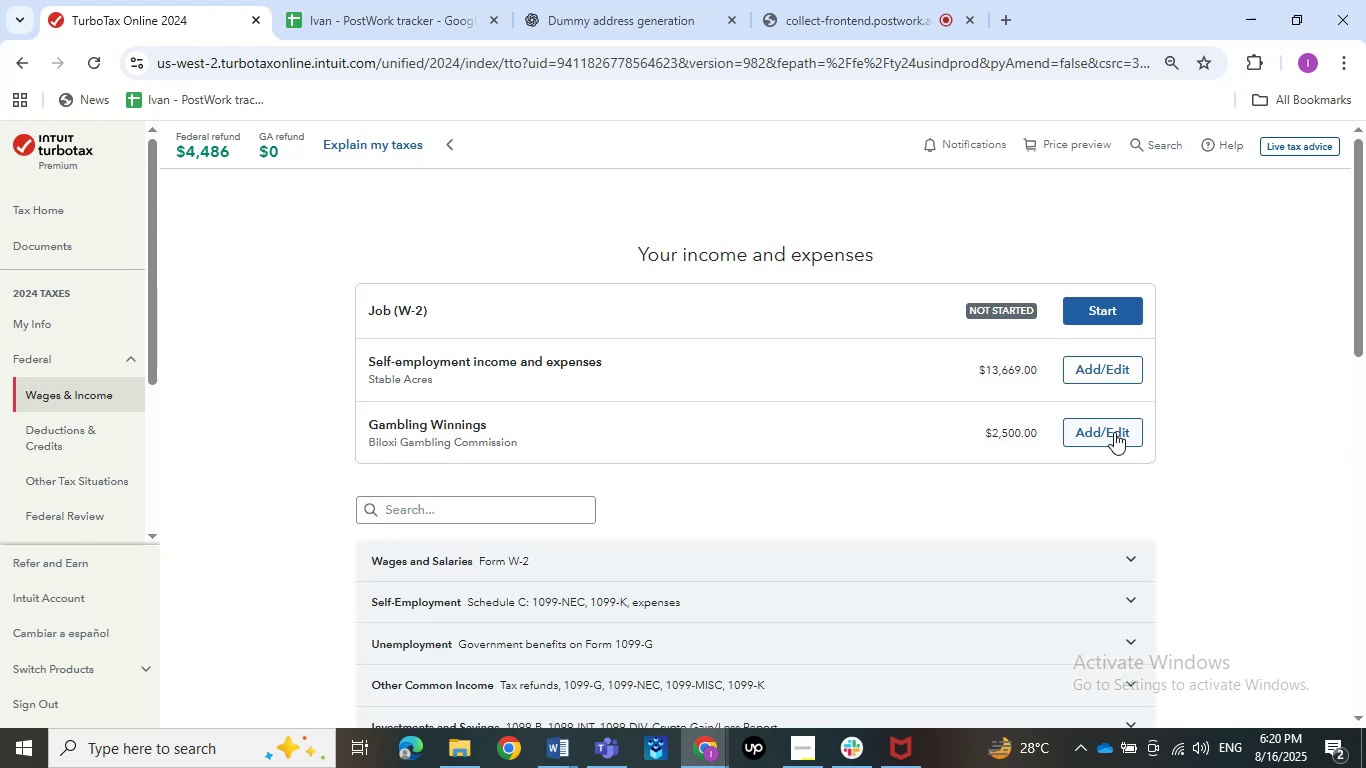 
left_click([1114, 432])
 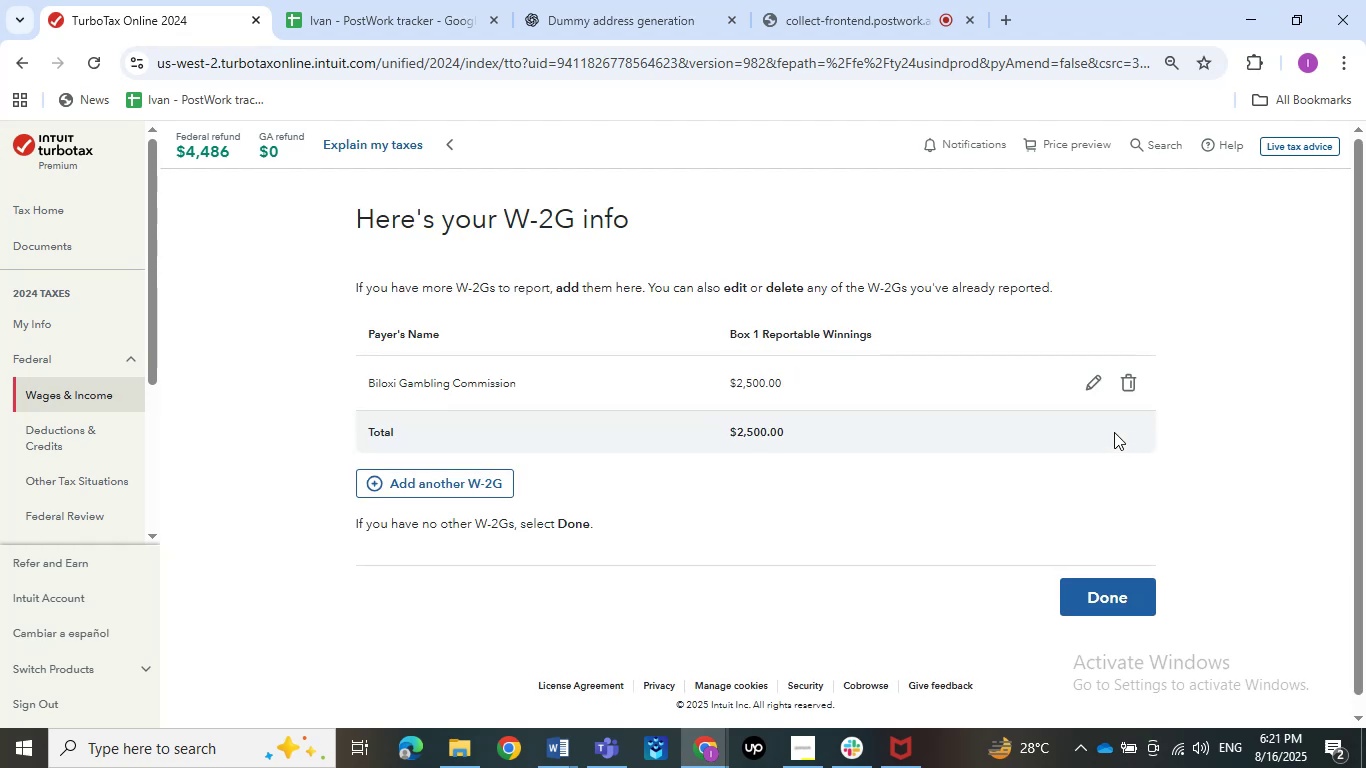 
wait(8.87)
 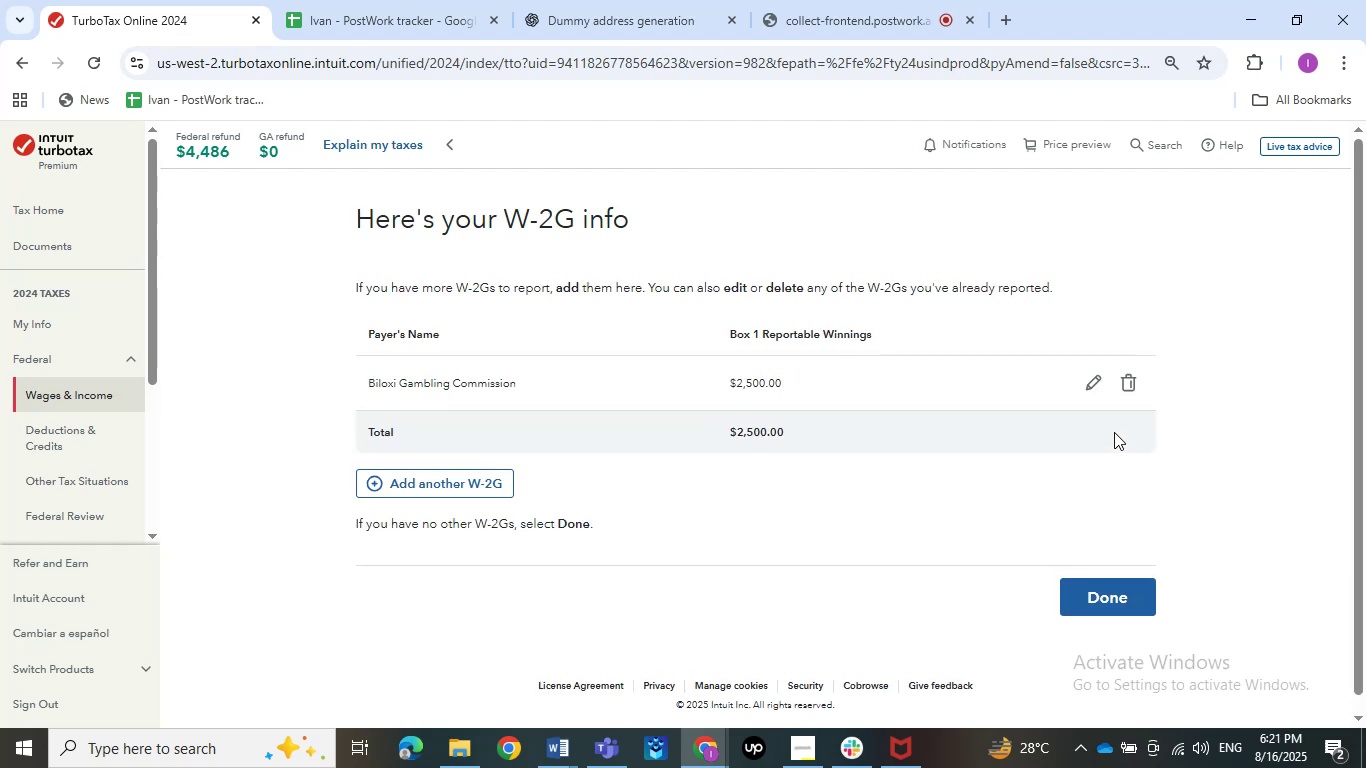 
left_click([1087, 388])
 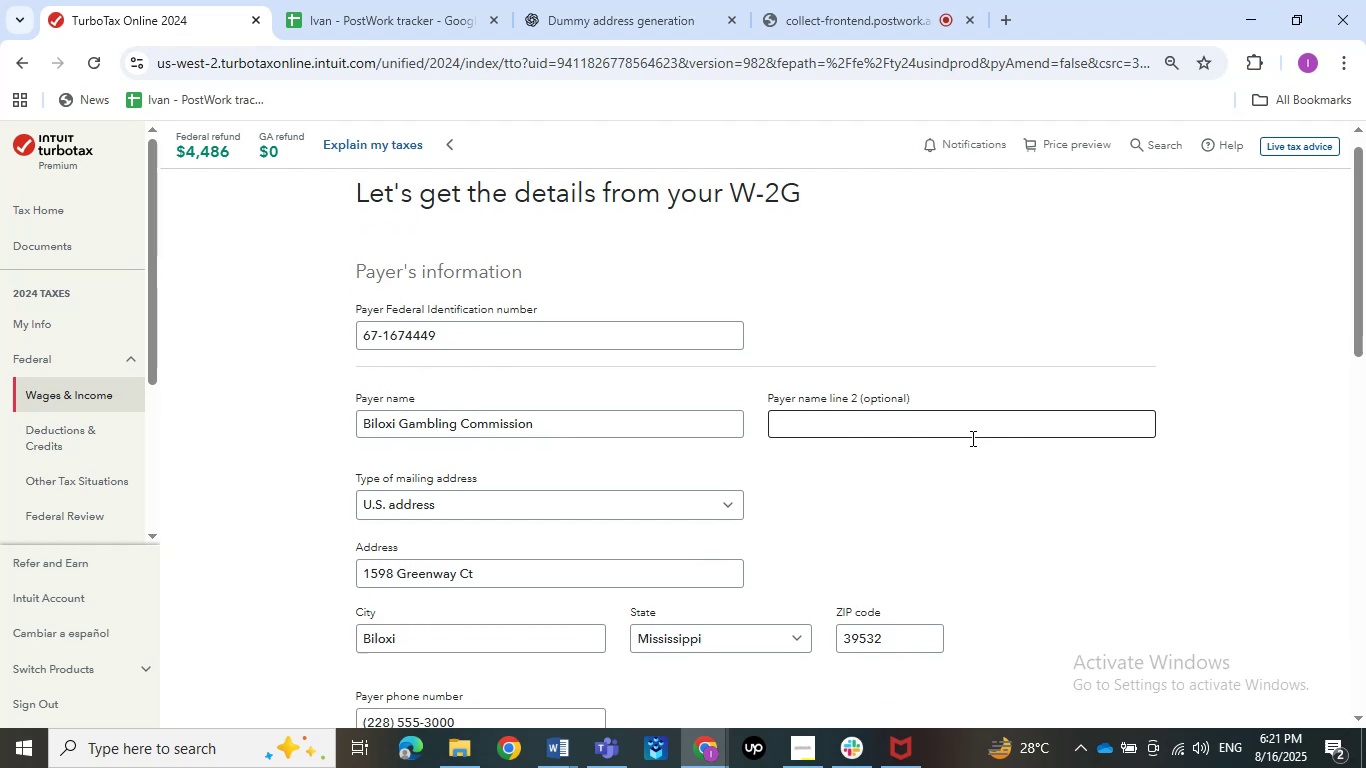 
scroll: coordinate [971, 438], scroll_direction: down, amount: 12.0
 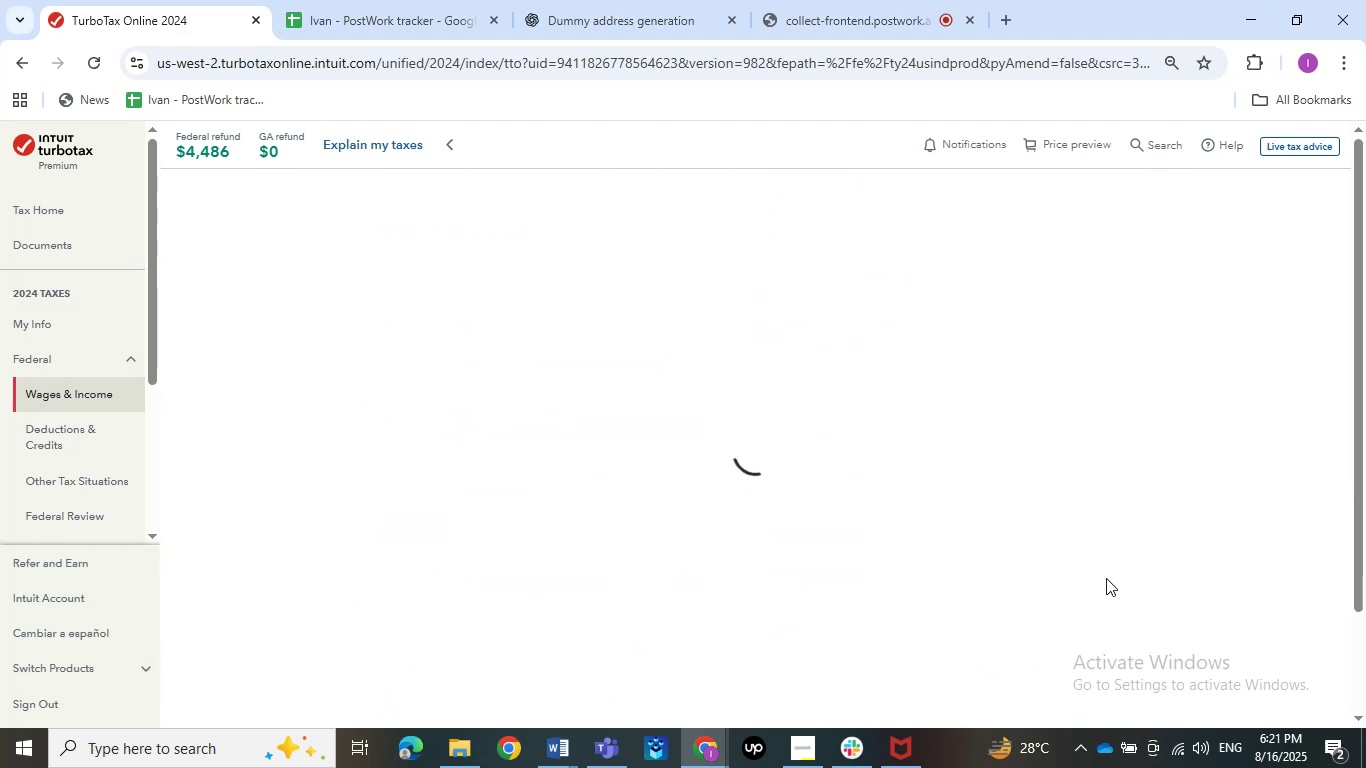 
left_click([1106, 578])
 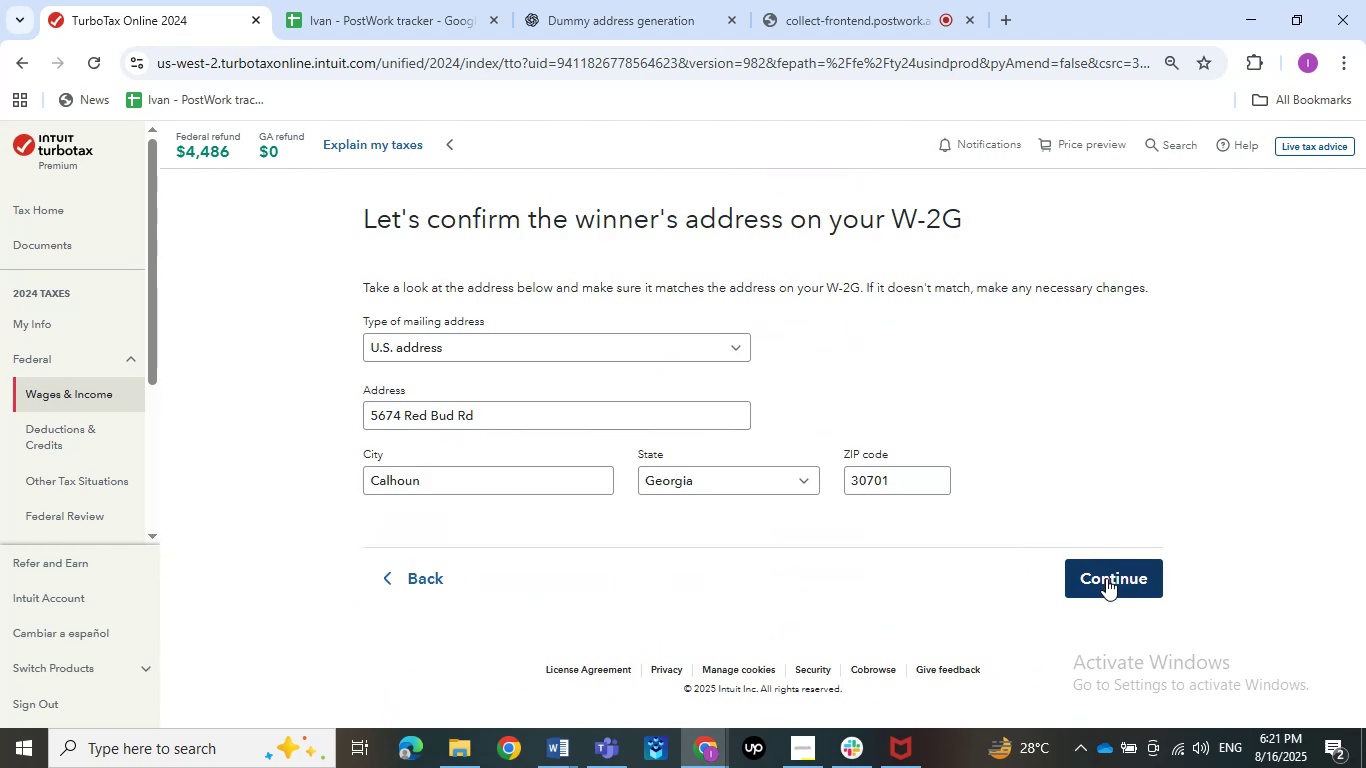 
left_click([1106, 578])
 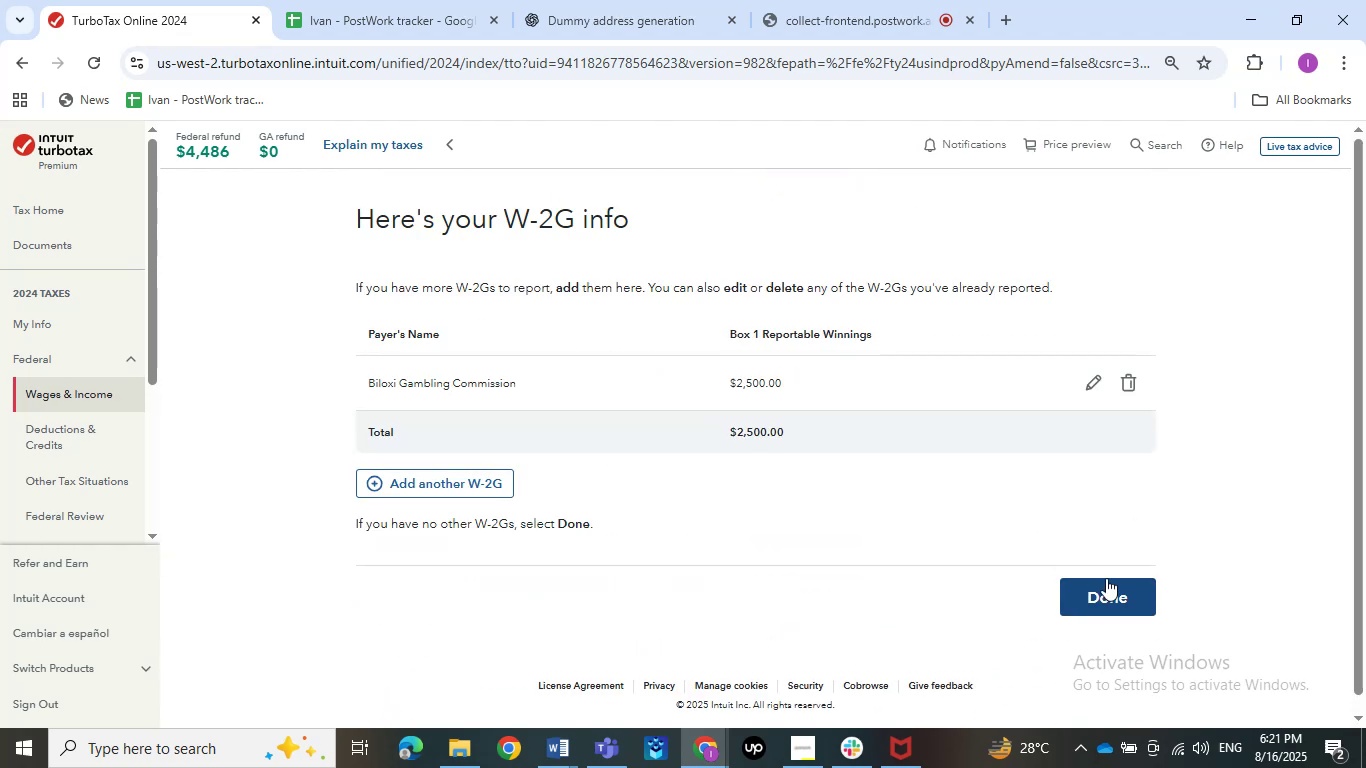 
left_click([1106, 578])
 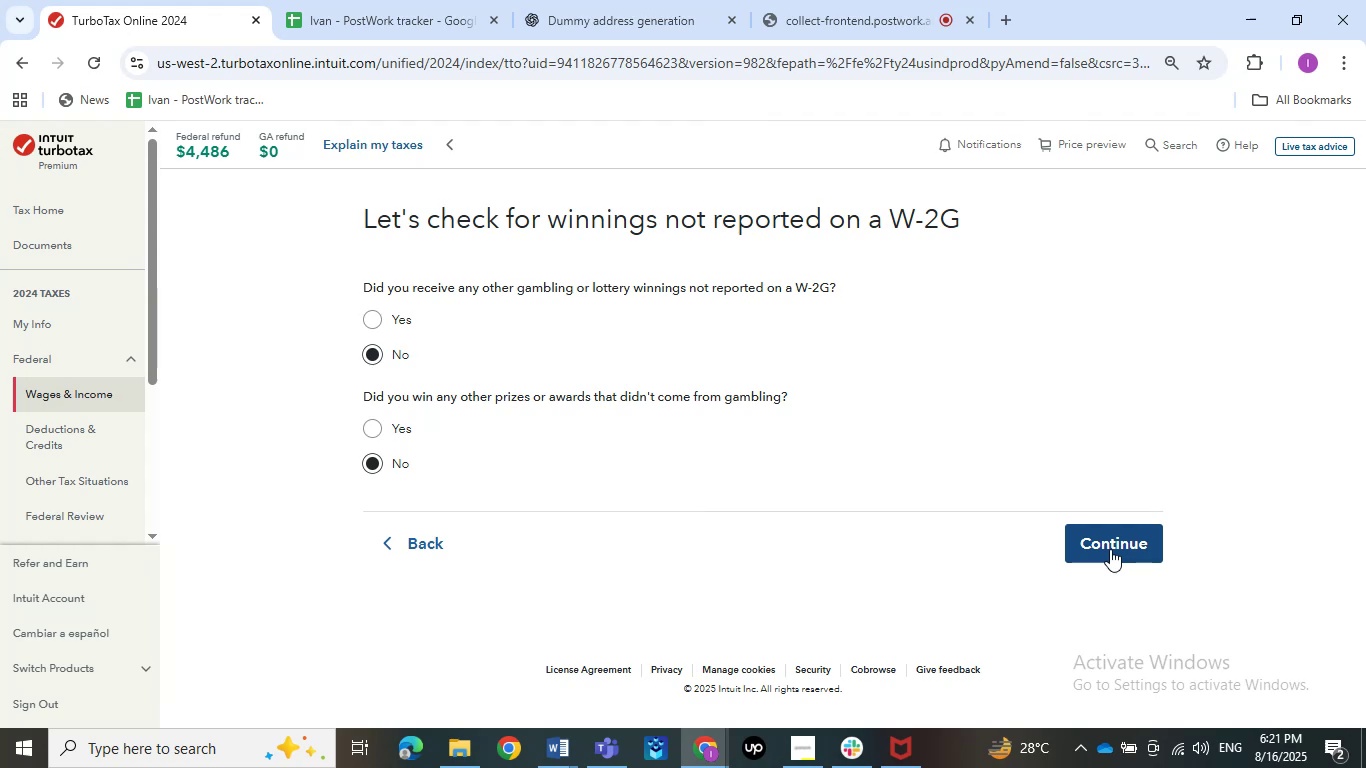 
wait(46.54)
 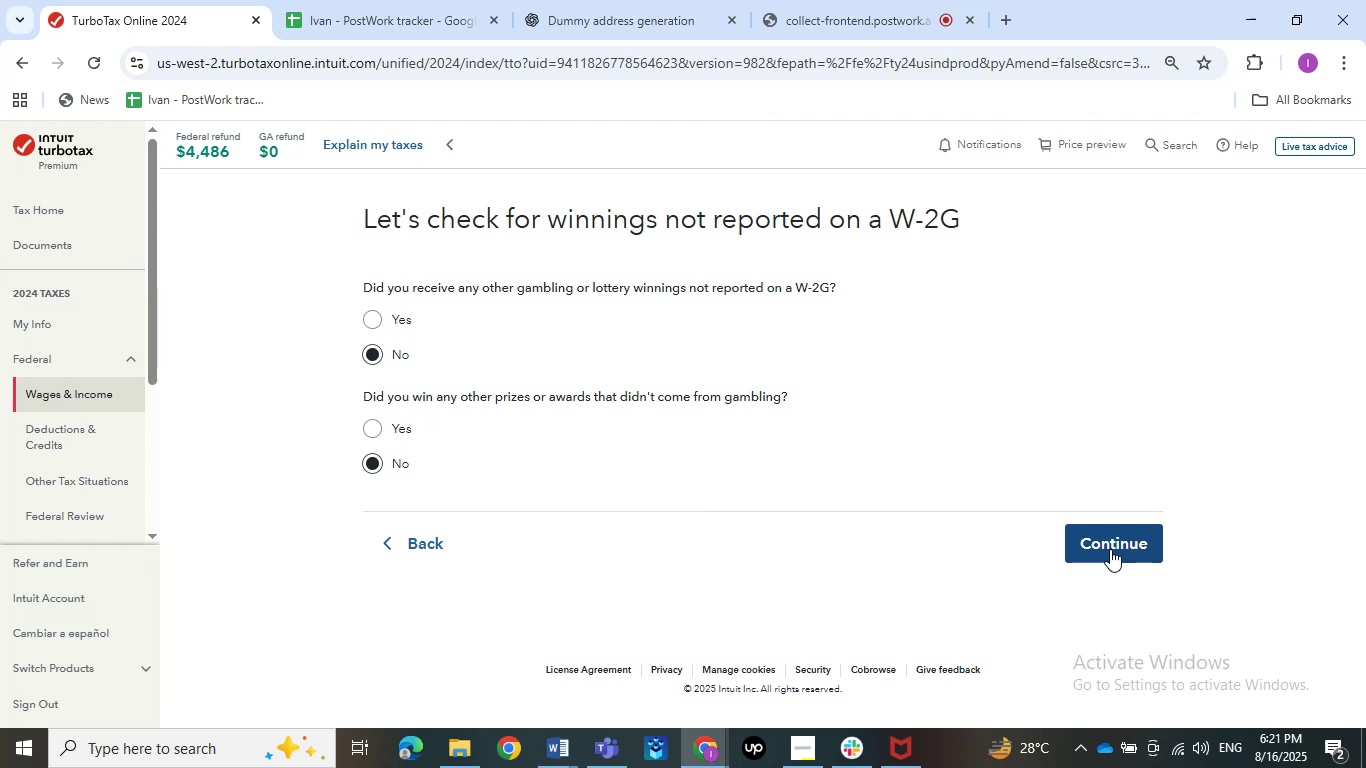 
left_click([1110, 549])
 